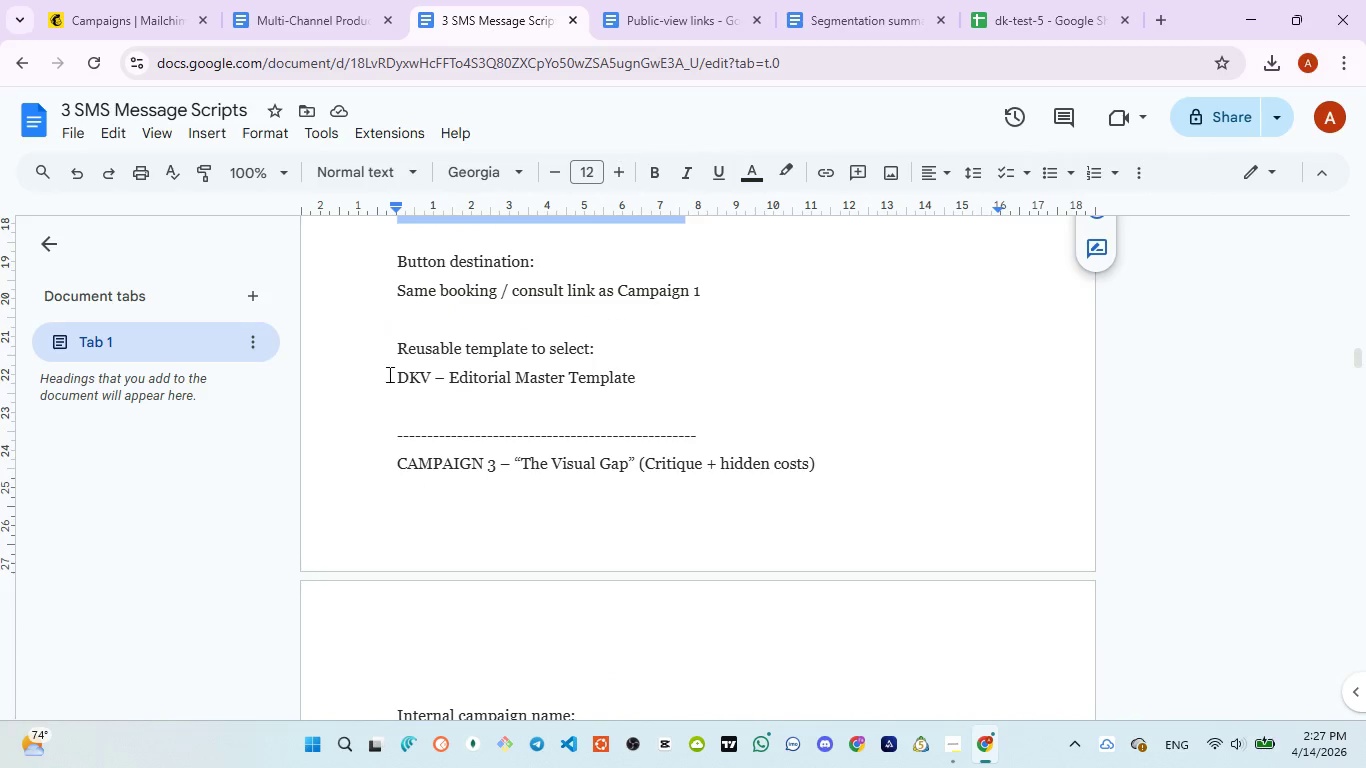 
left_click_drag(start_coordinate=[399, 377], to_coordinate=[644, 380])
 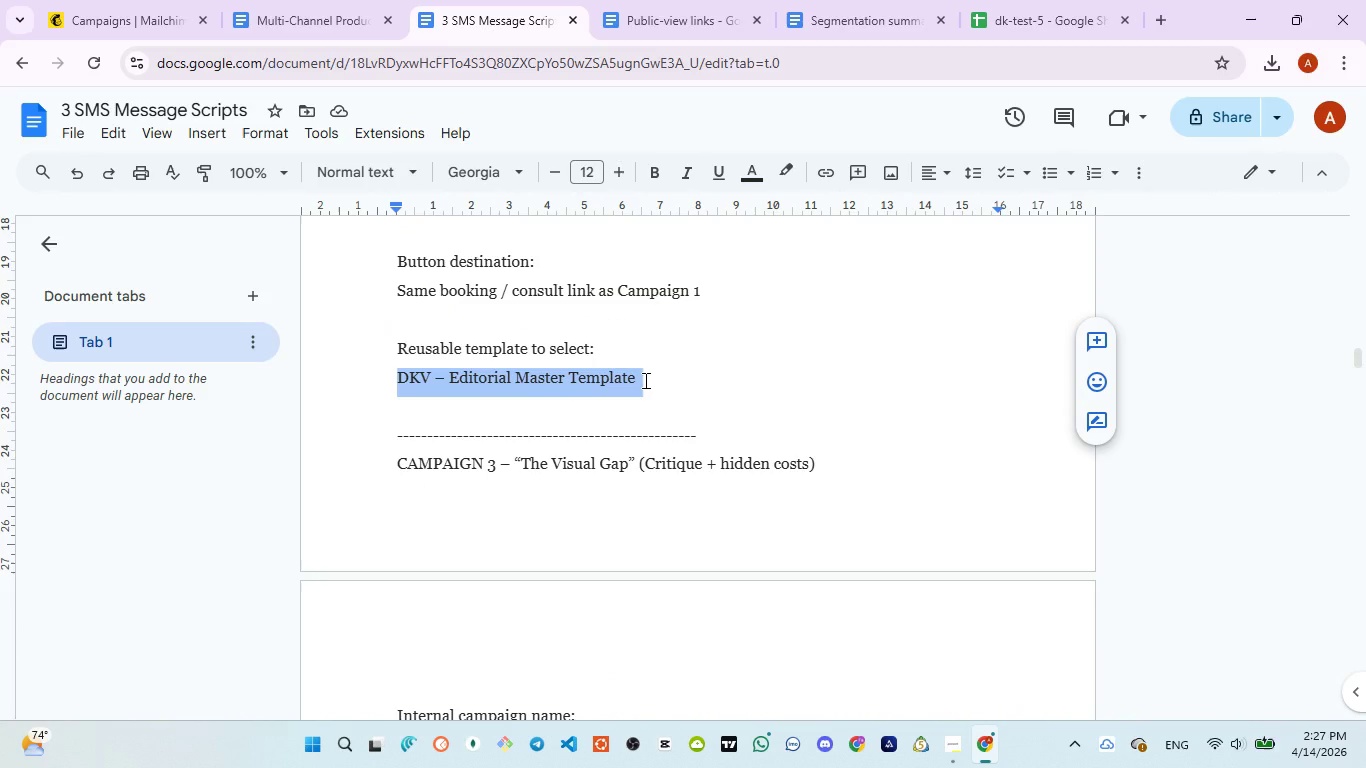 
key(Control+C)
 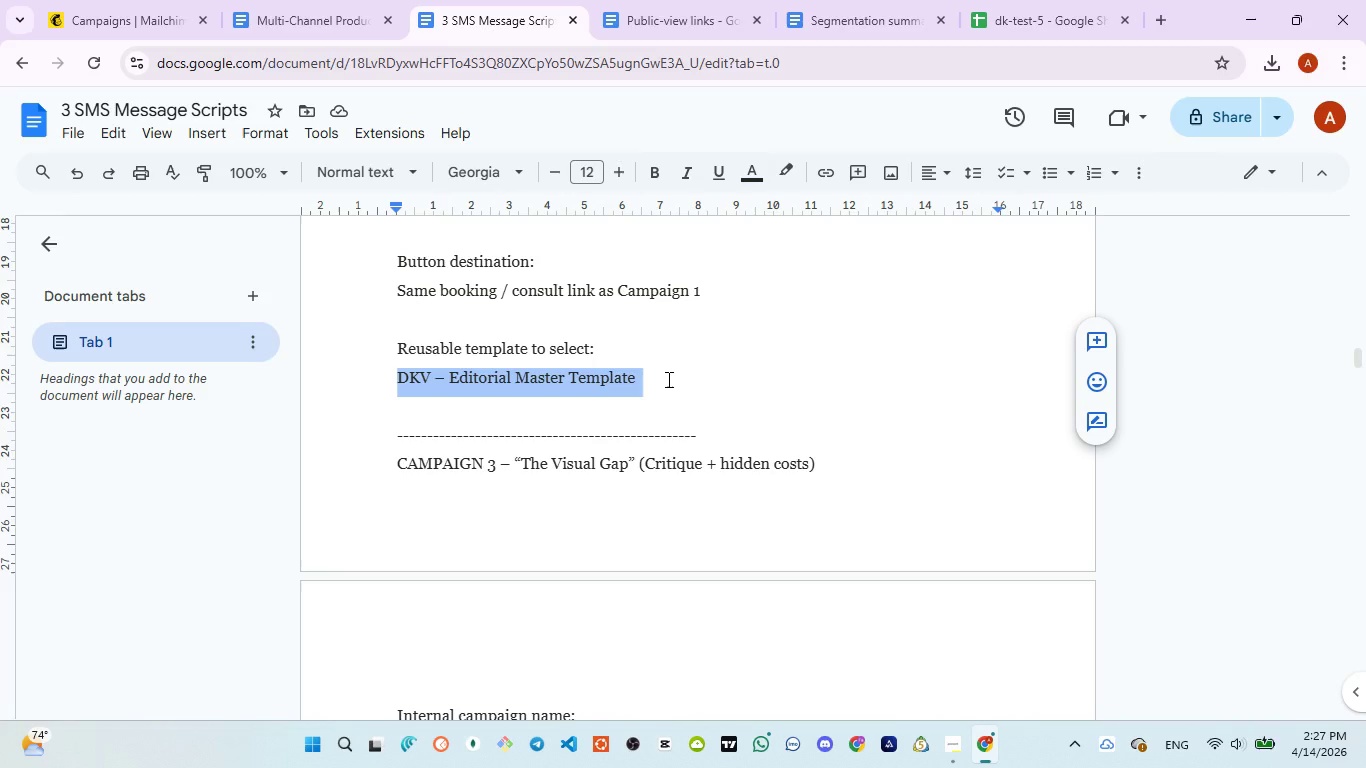 
wait(5.89)
 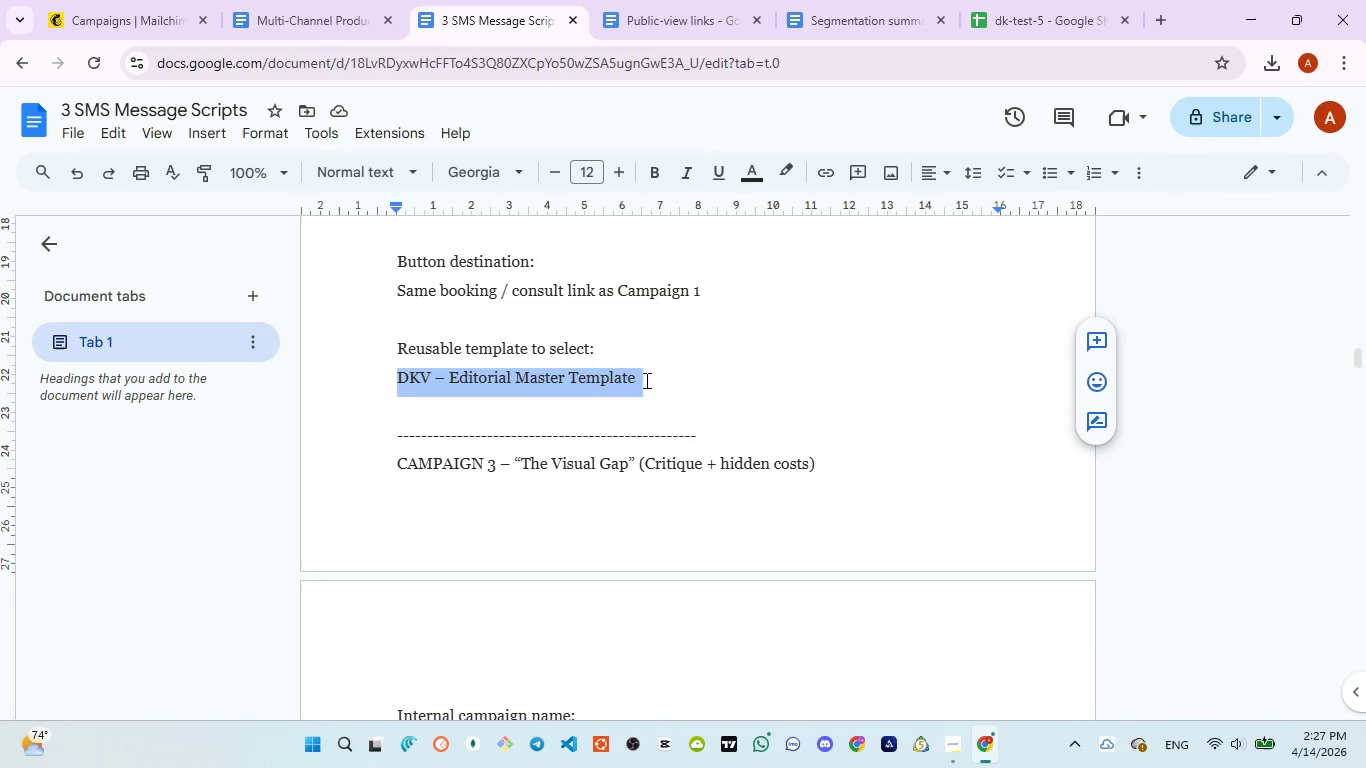 
scroll: coordinate [667, 379], scroll_direction: down, amount: 3.0
 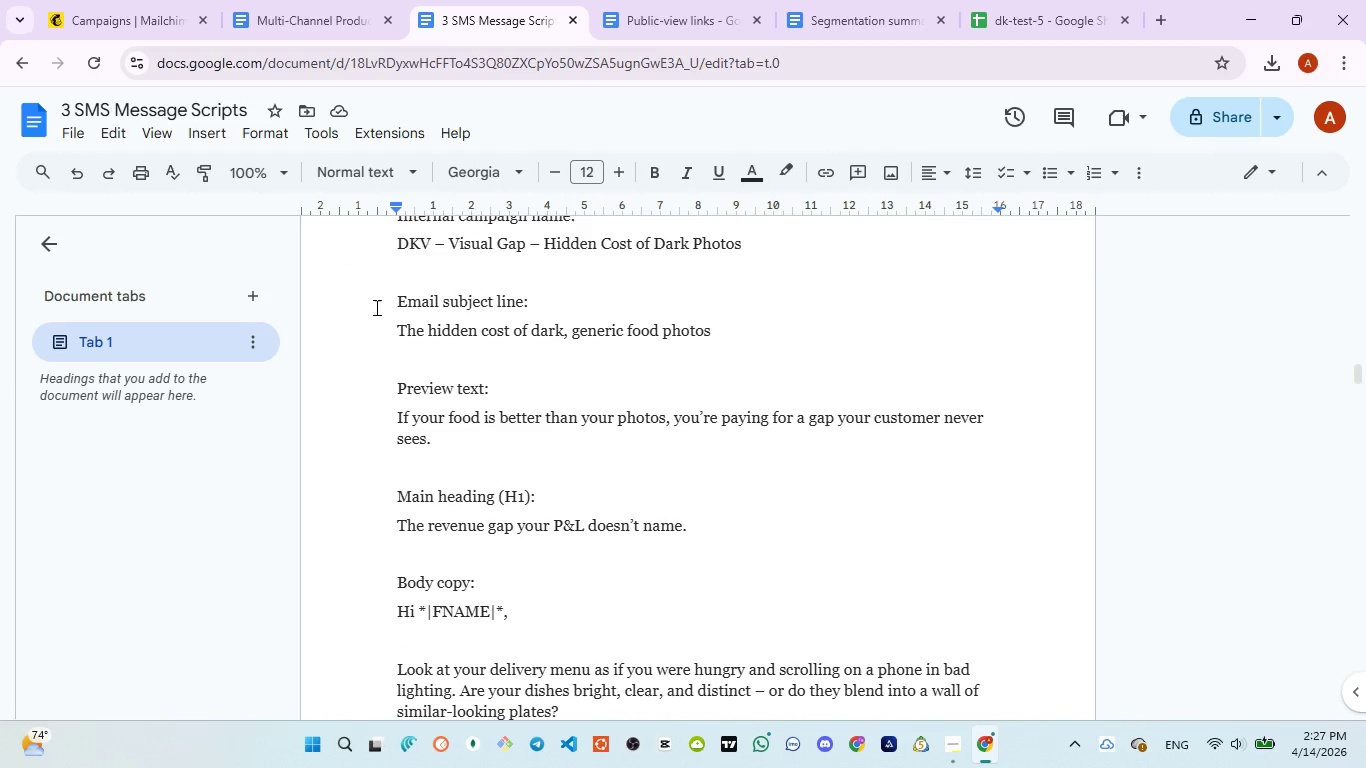 
scroll: coordinate [415, 280], scroll_direction: up, amount: 1.0
 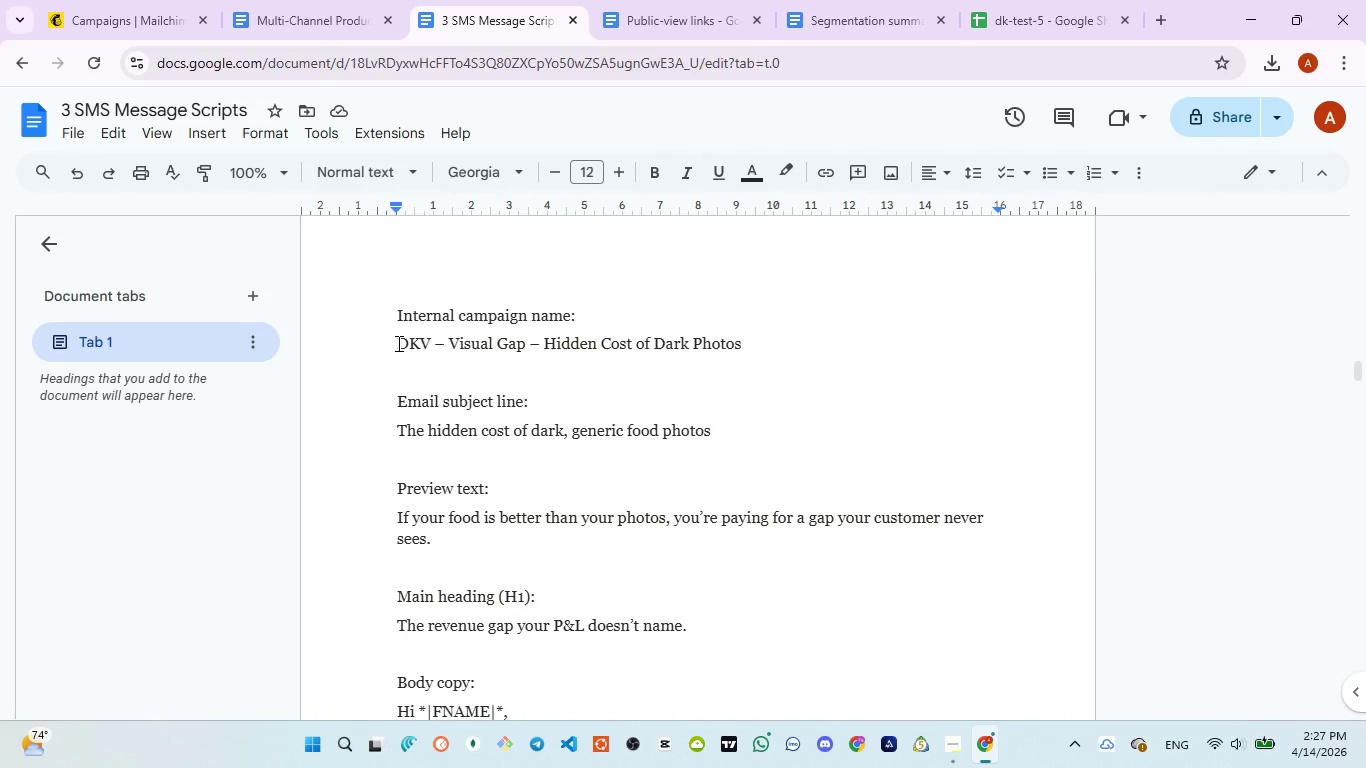 
left_click_drag(start_coordinate=[397, 343], to_coordinate=[746, 346])
 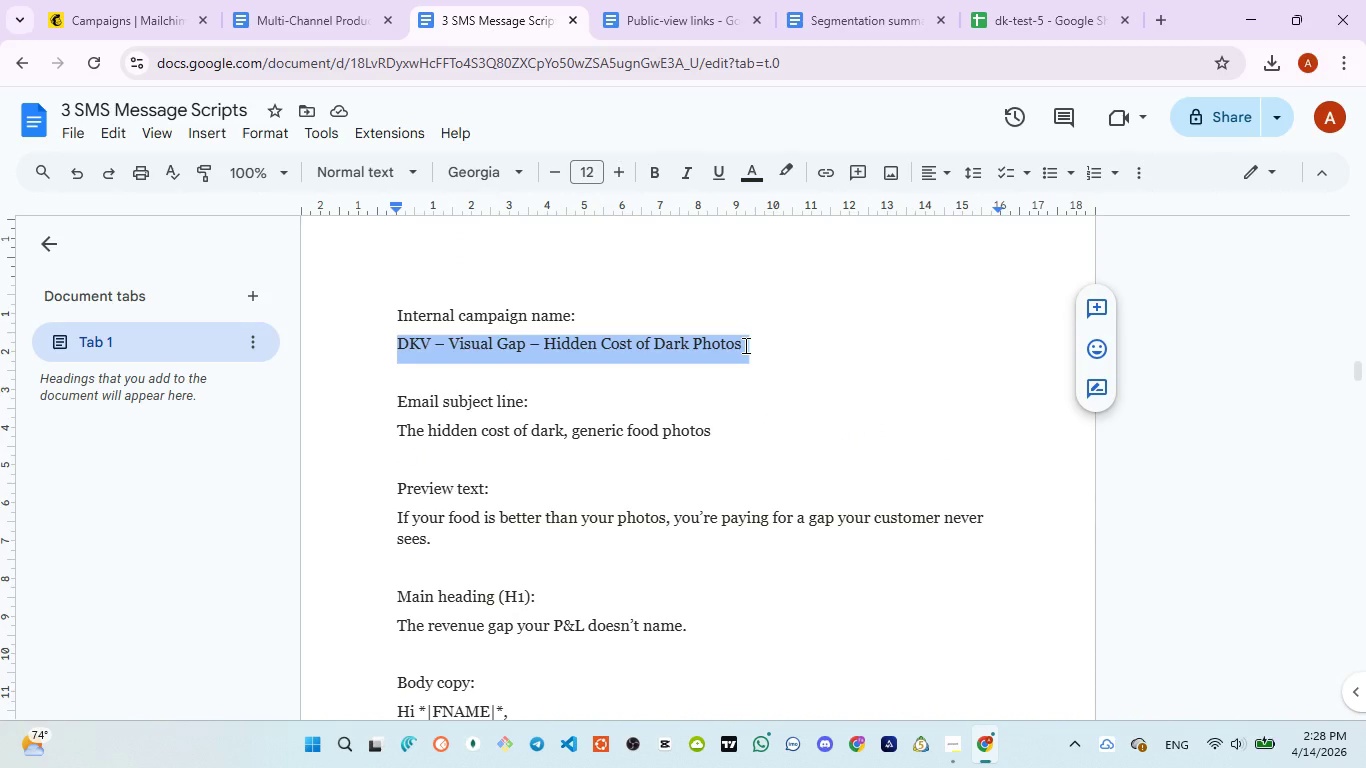 
key(Control+C)
 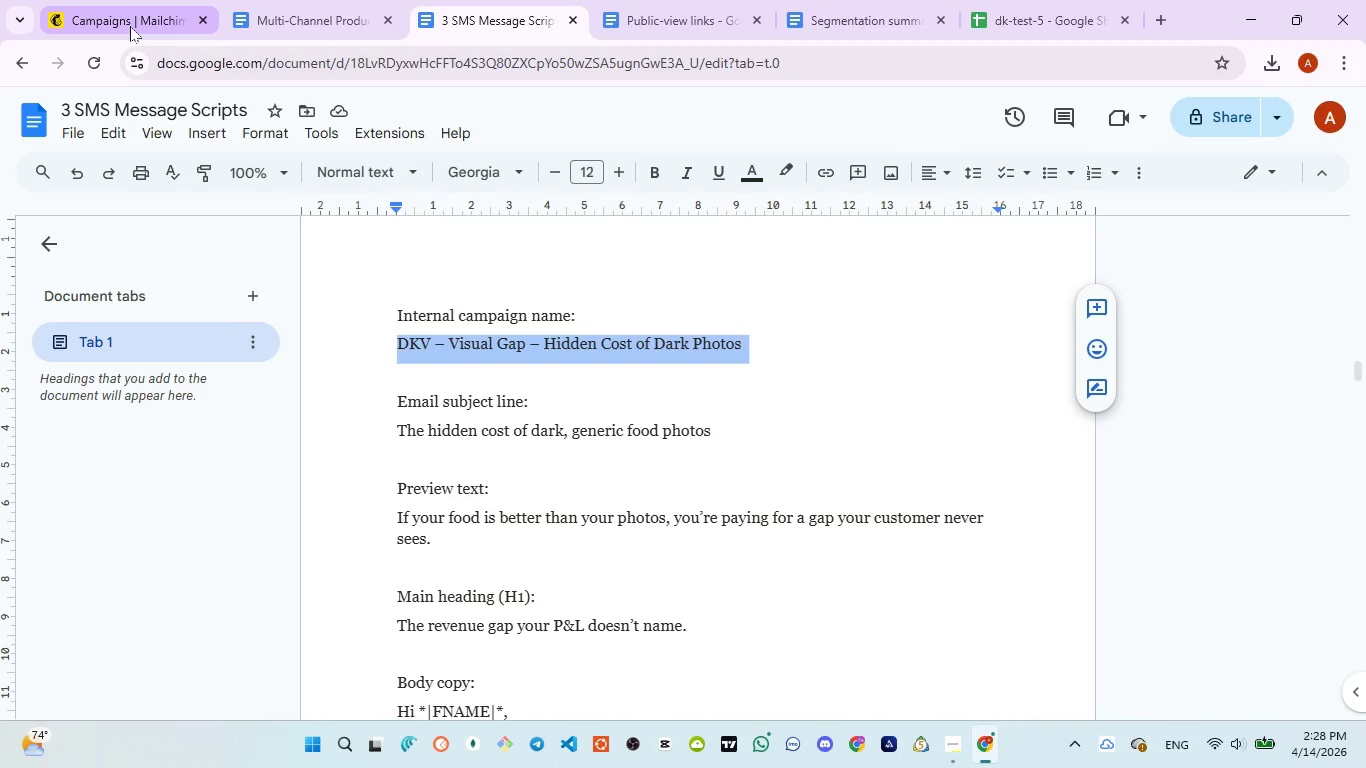 
left_click([130, 26])
 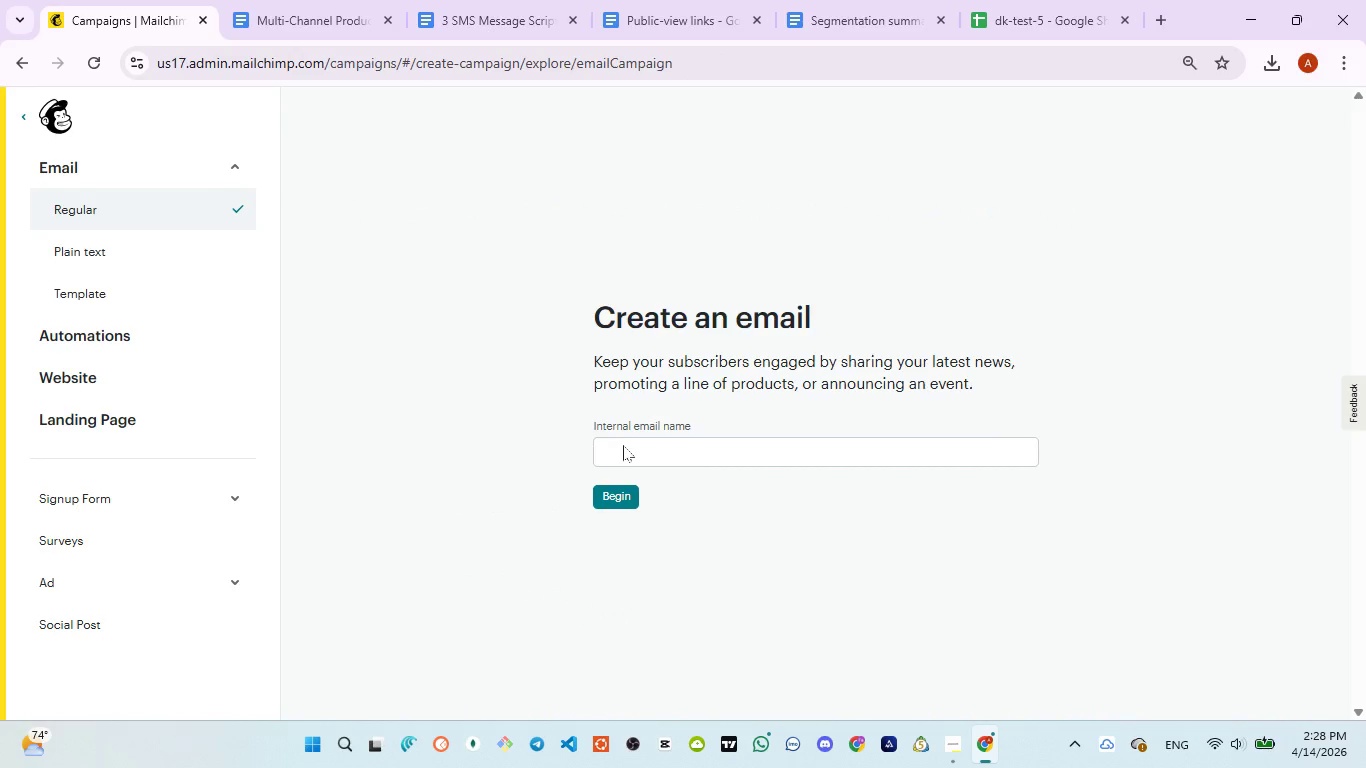 
left_click([631, 445])
 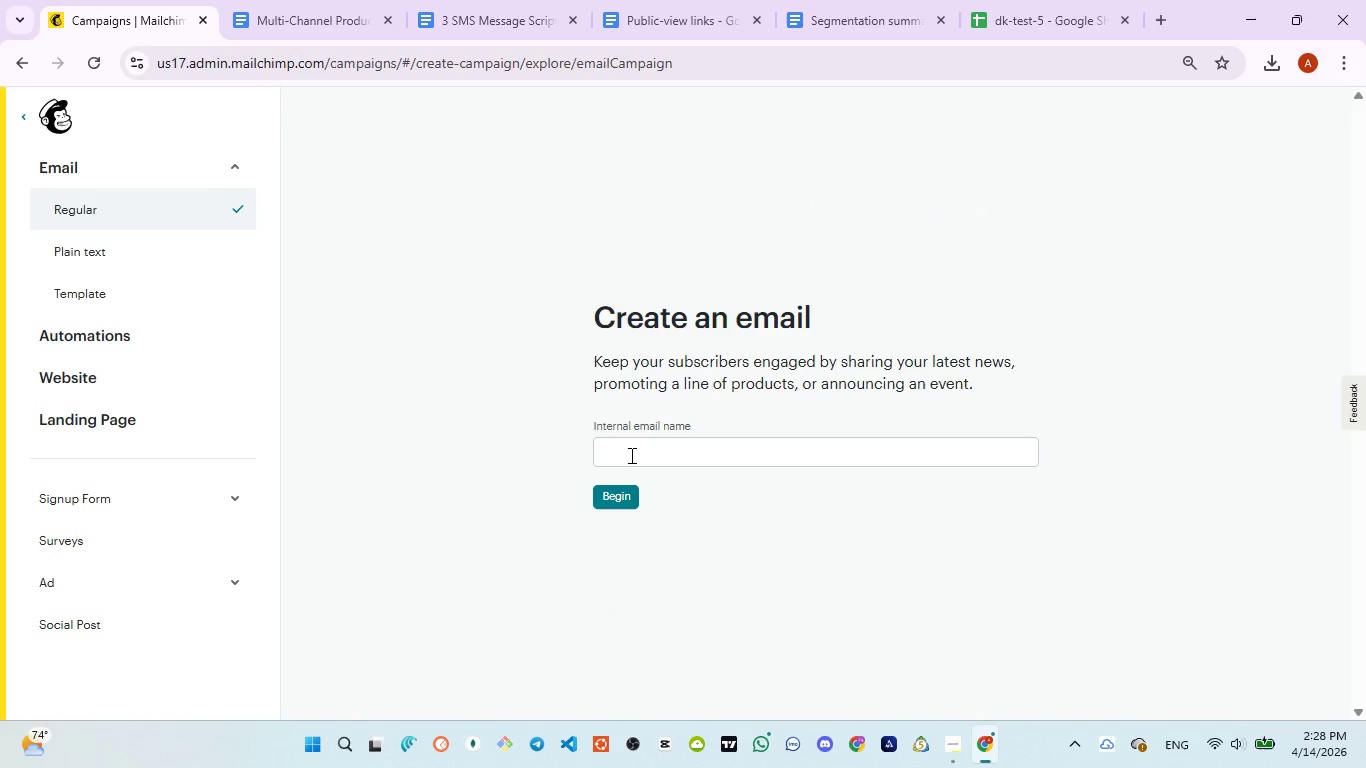 
left_click([630, 455])
 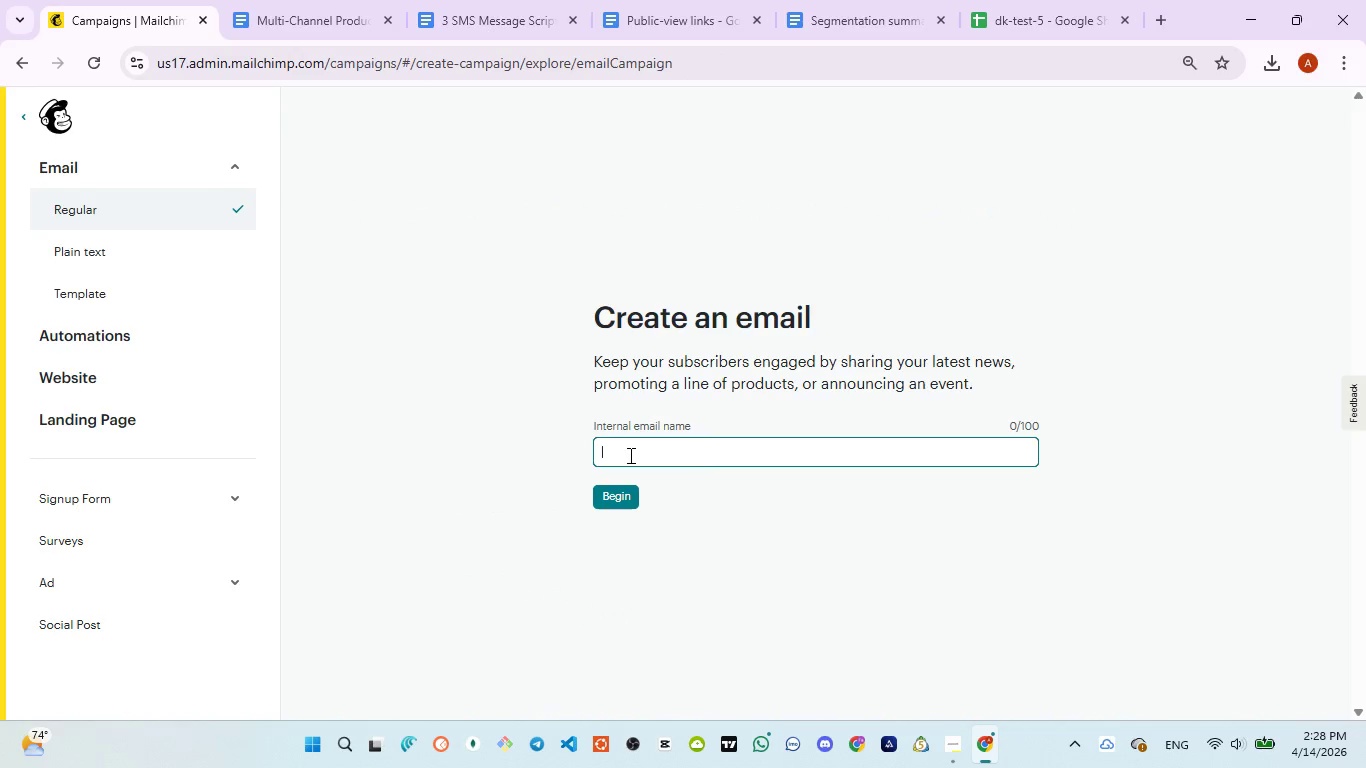 
type(DKV - Visual Gaps -)
 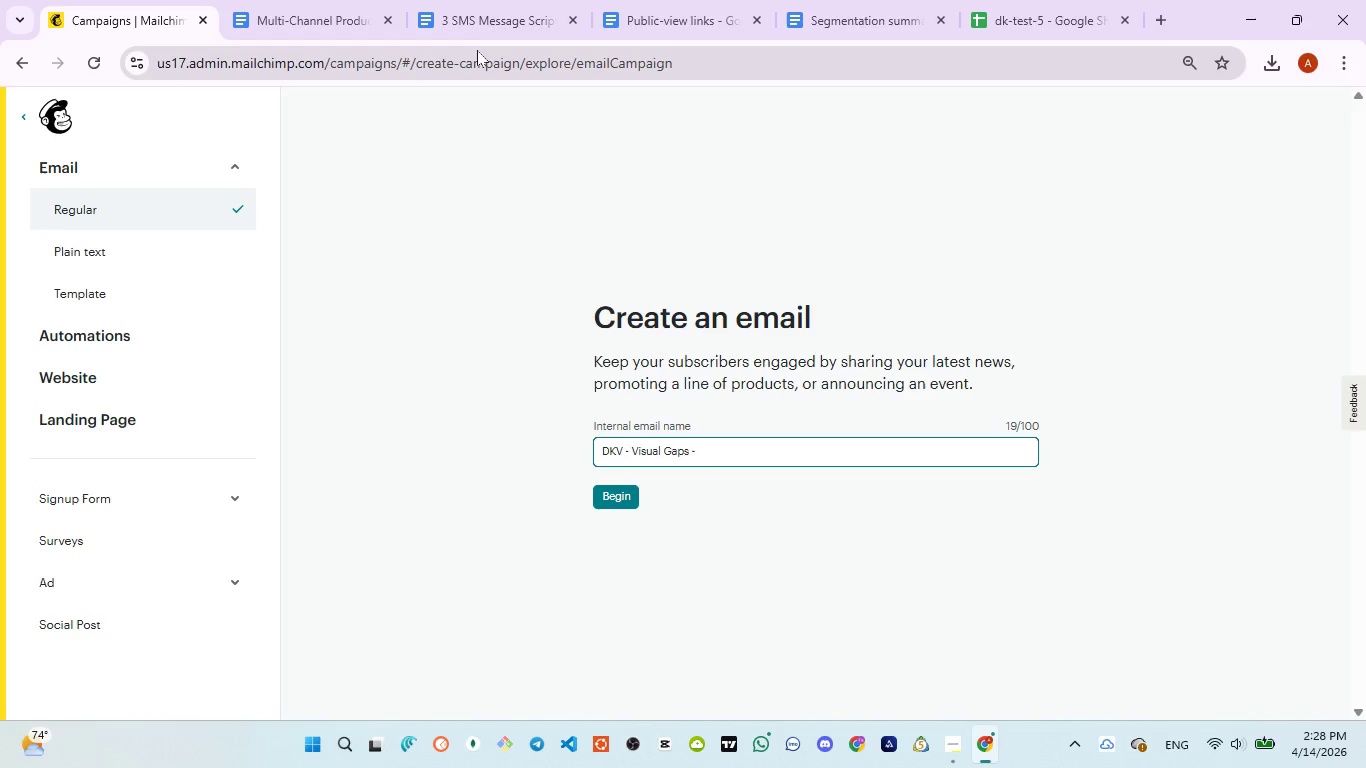 
left_click([468, 22])
 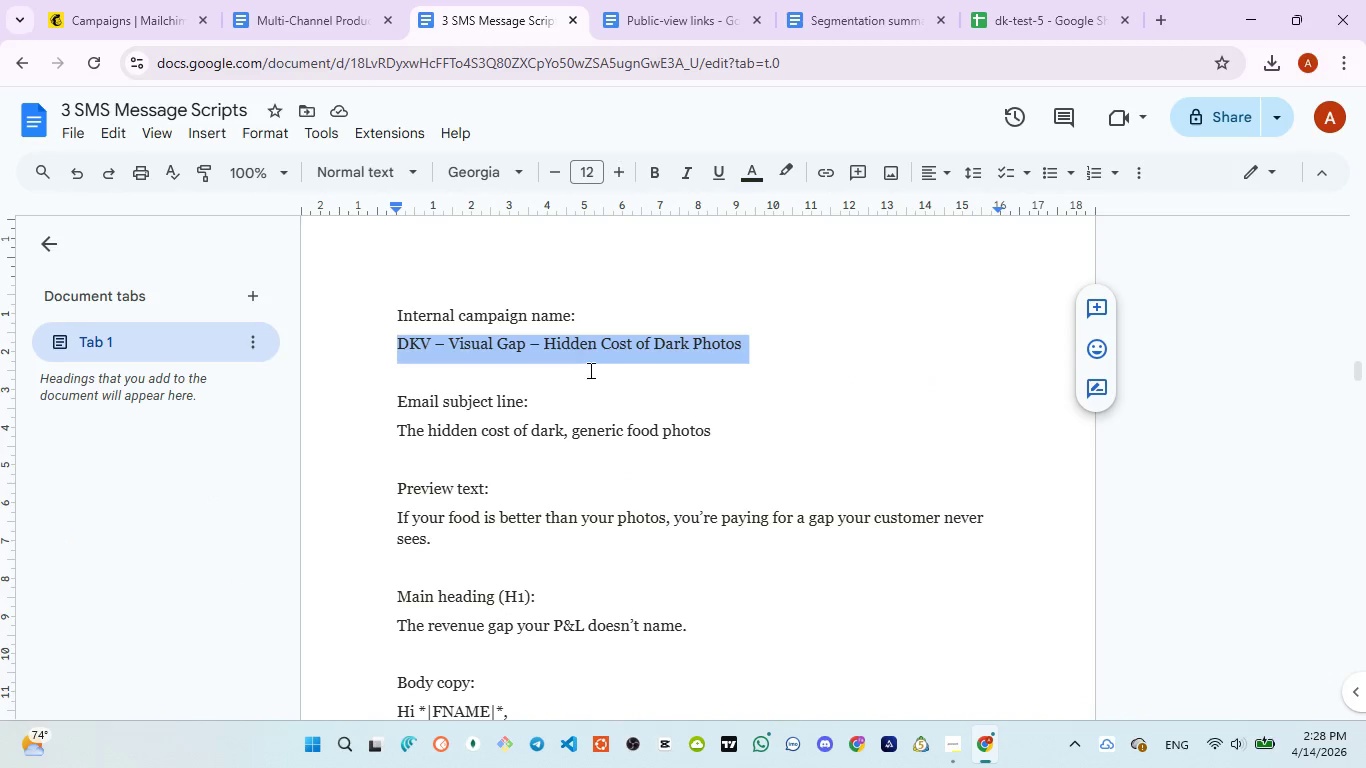 
wait(6.05)
 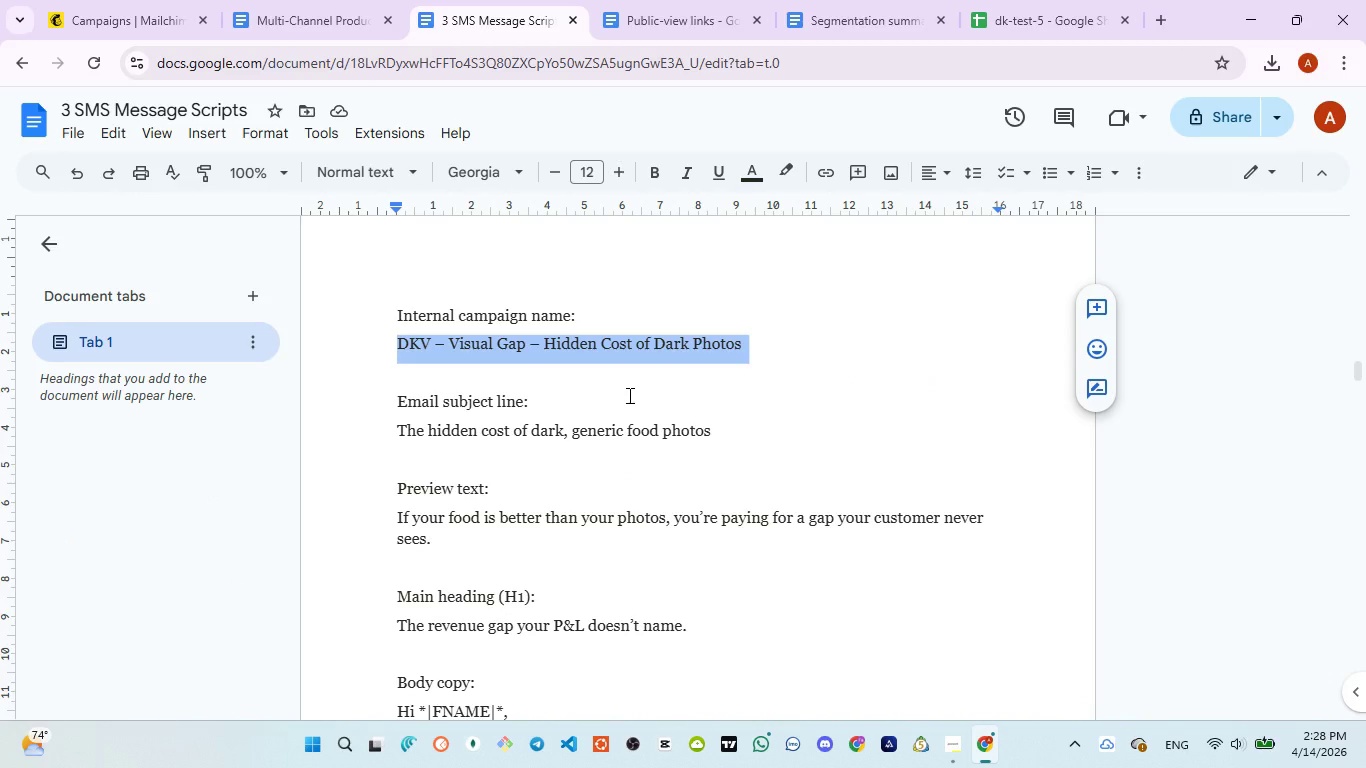 
left_click([125, 27])
 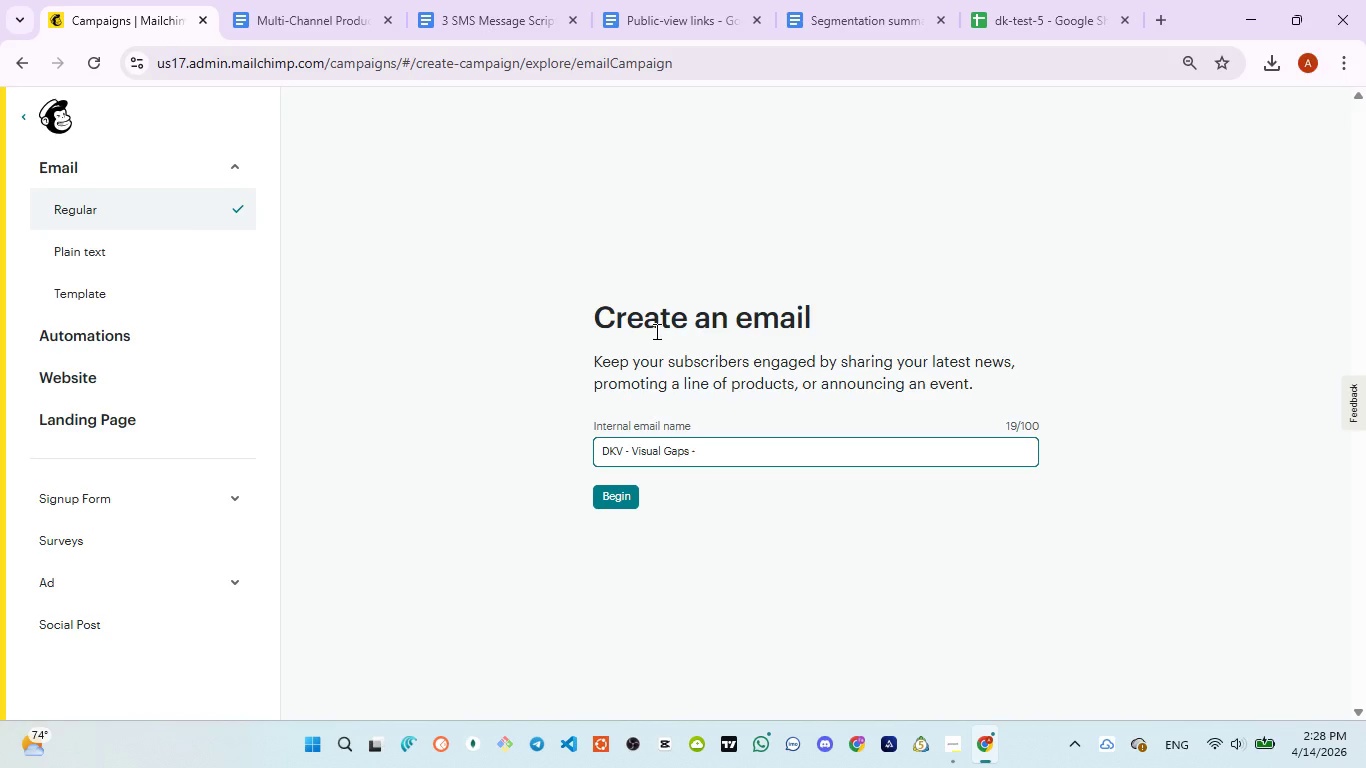 
key(ArrowLeft)
 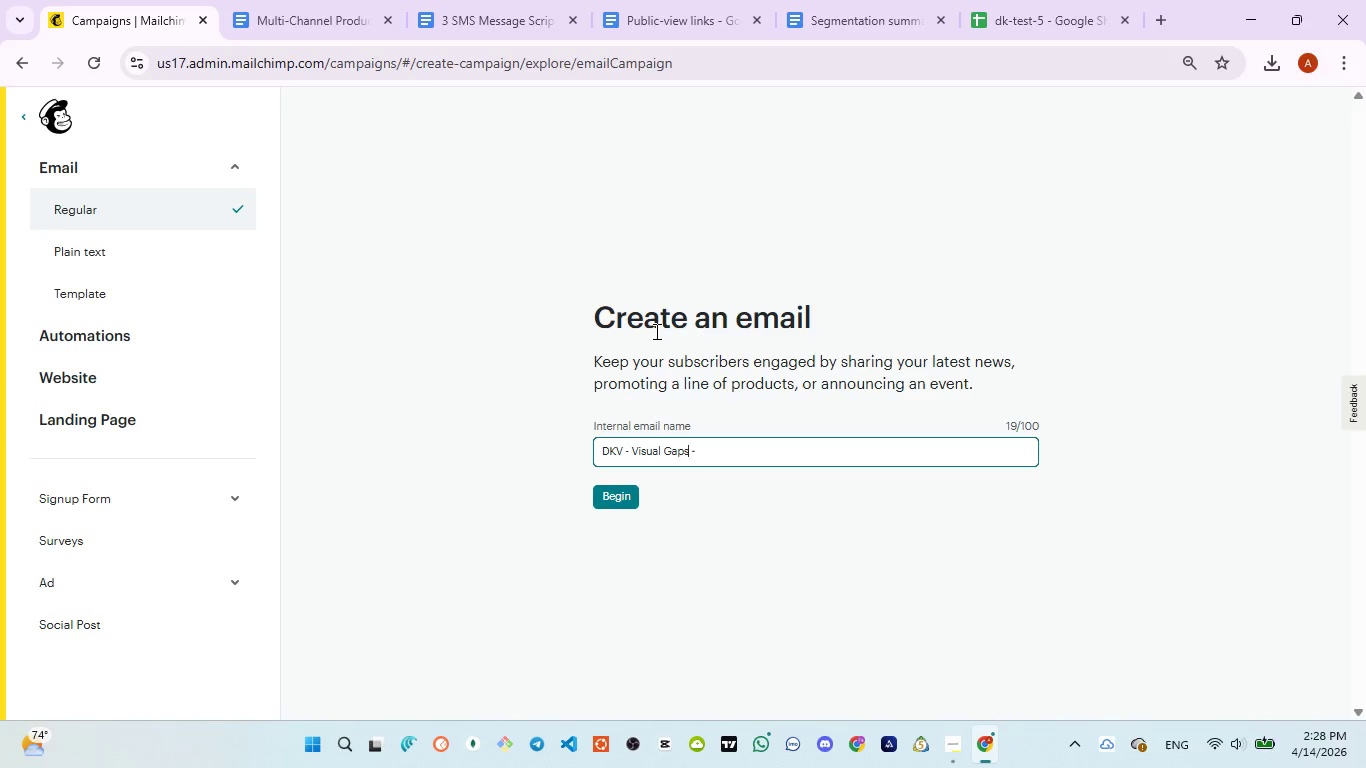 
key(ArrowLeft)
 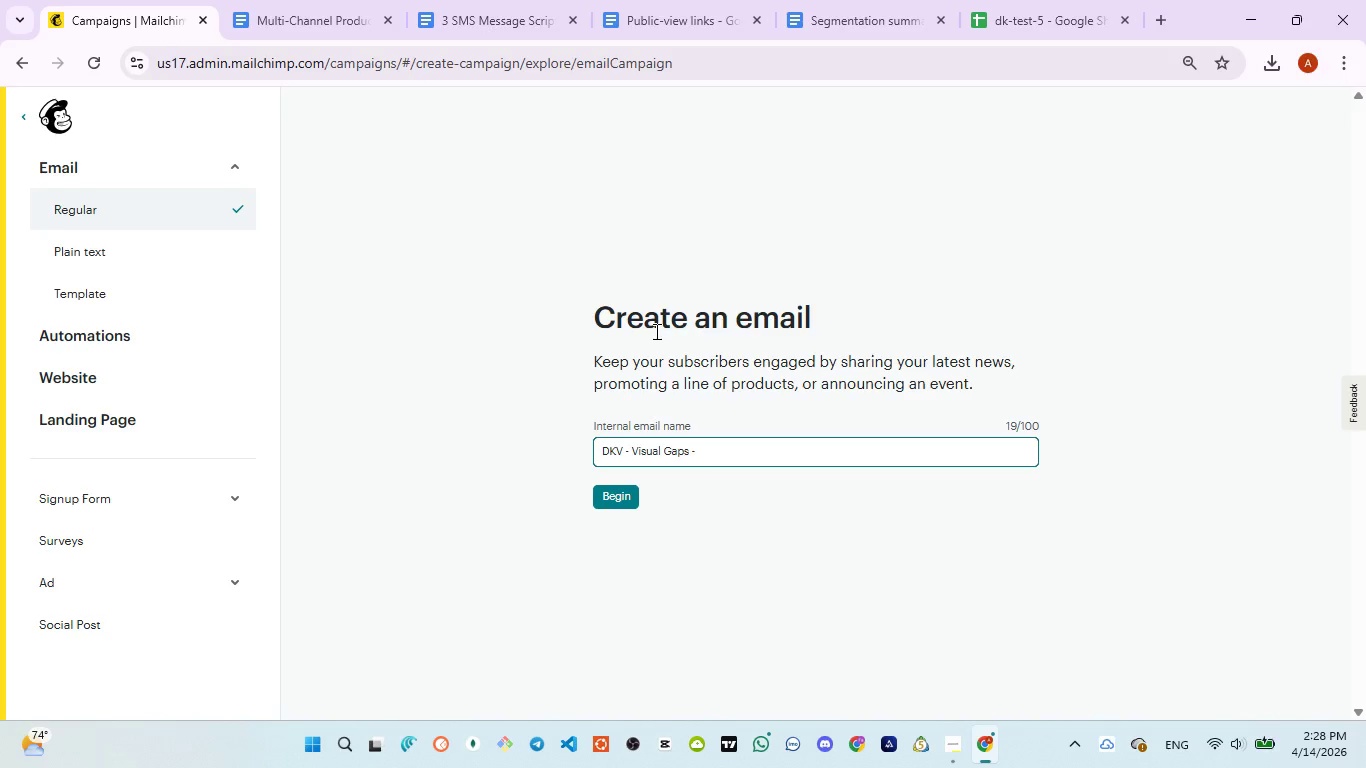 
key(Backspace)
 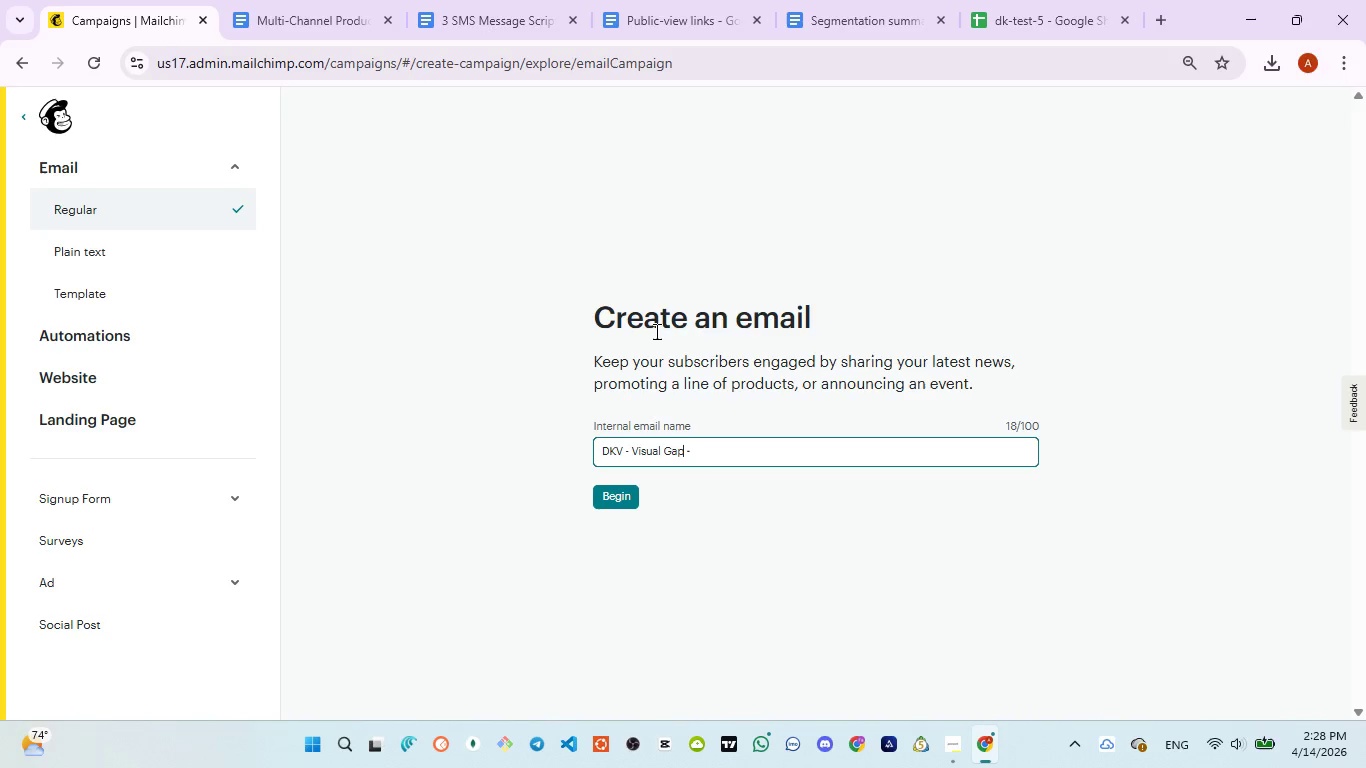 
key(ArrowRight)
 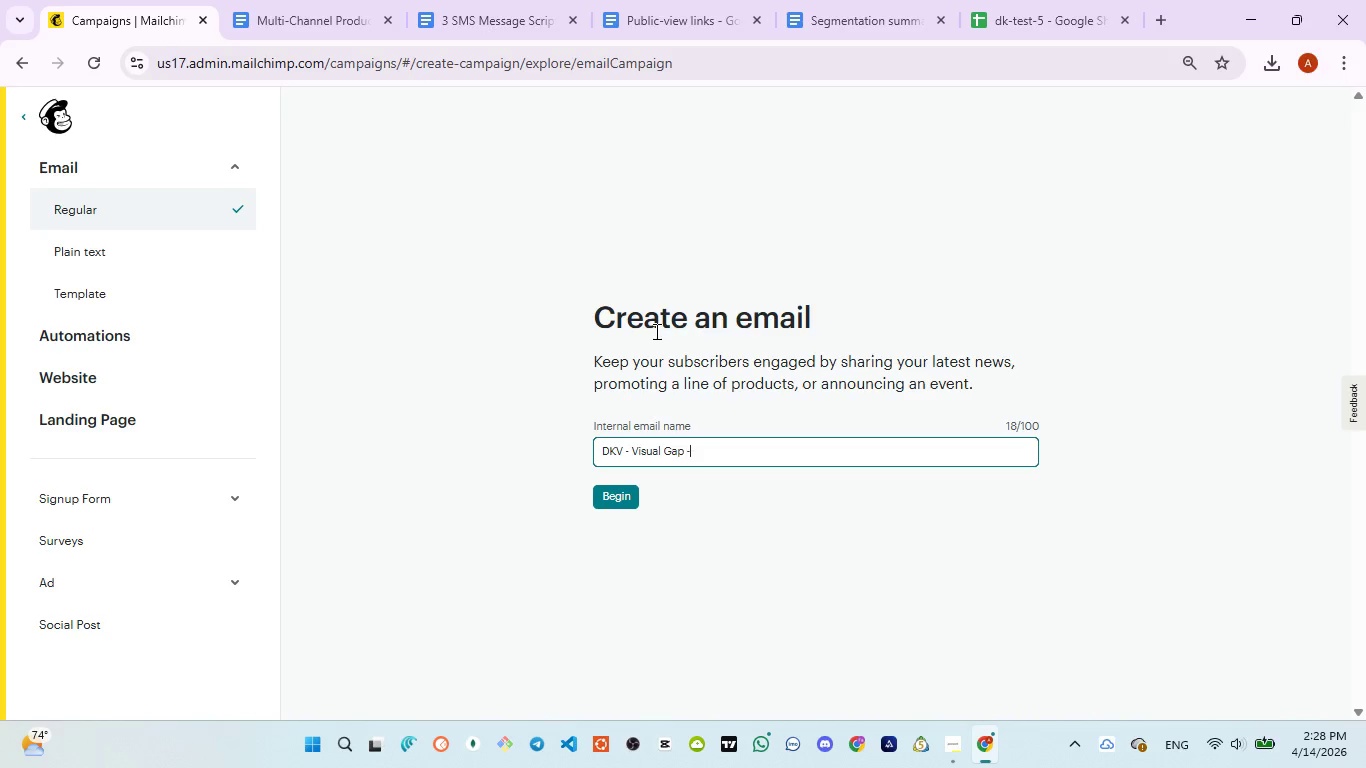 
key(ArrowRight)
 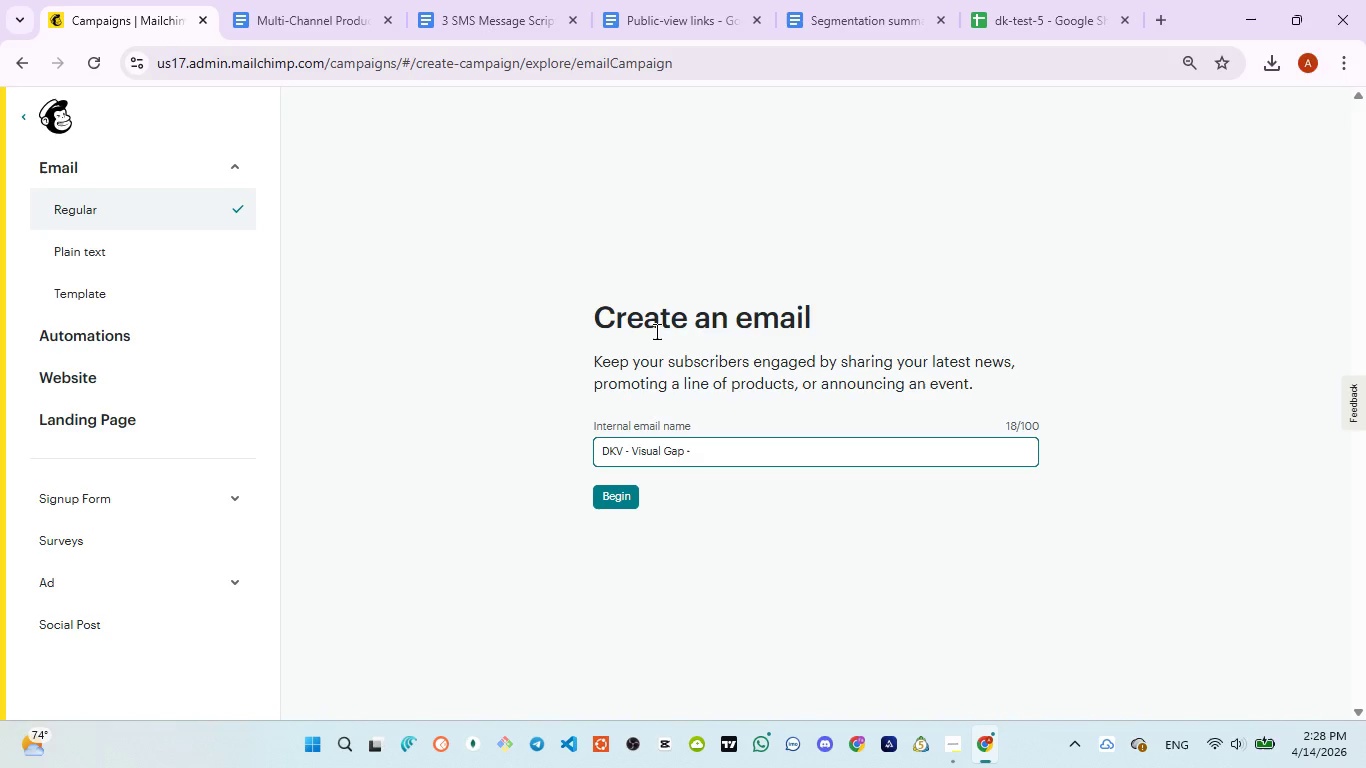 
type( Hidden Cost og)
key(Backspace)
type(f {P)
key(Backspace)
key(Backspace)
type(Dark Photos)
 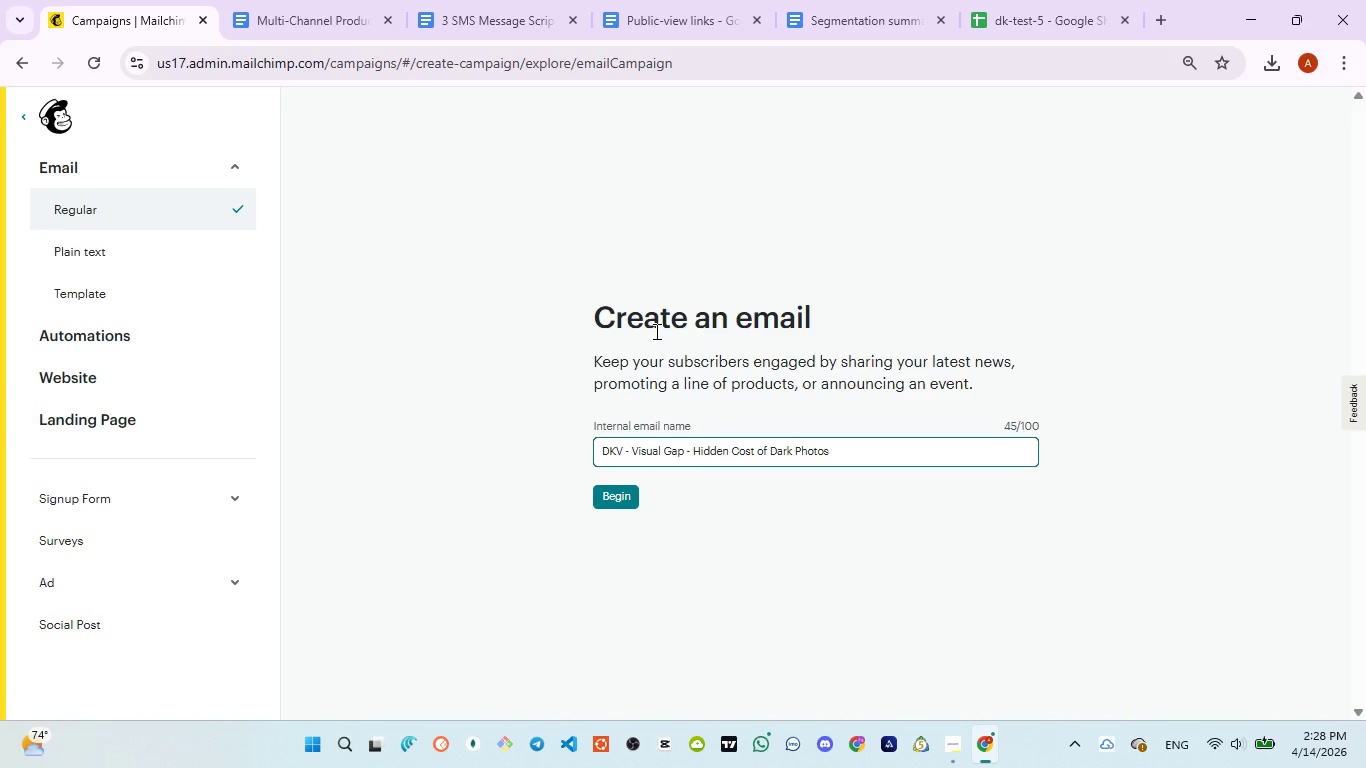 
key(Control+A)
 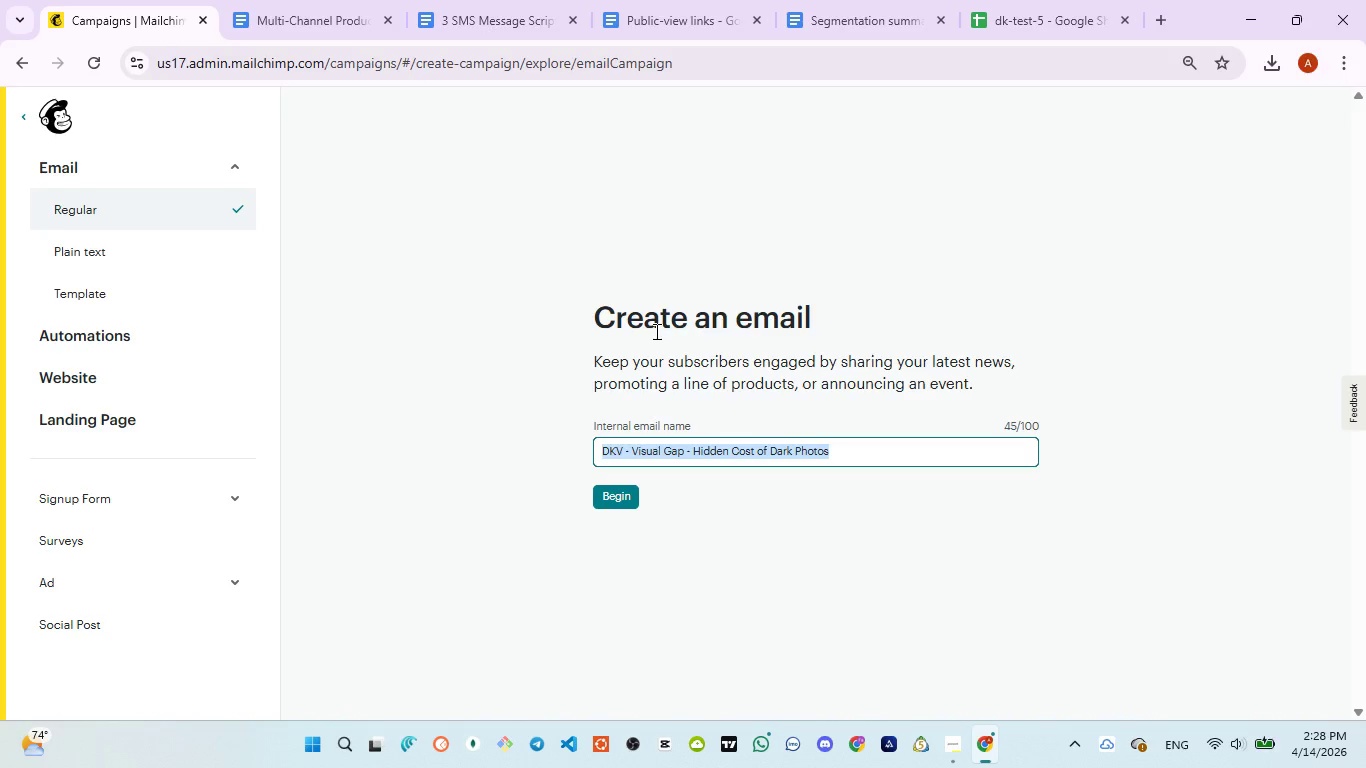 
key(Control+ControlLeft)
 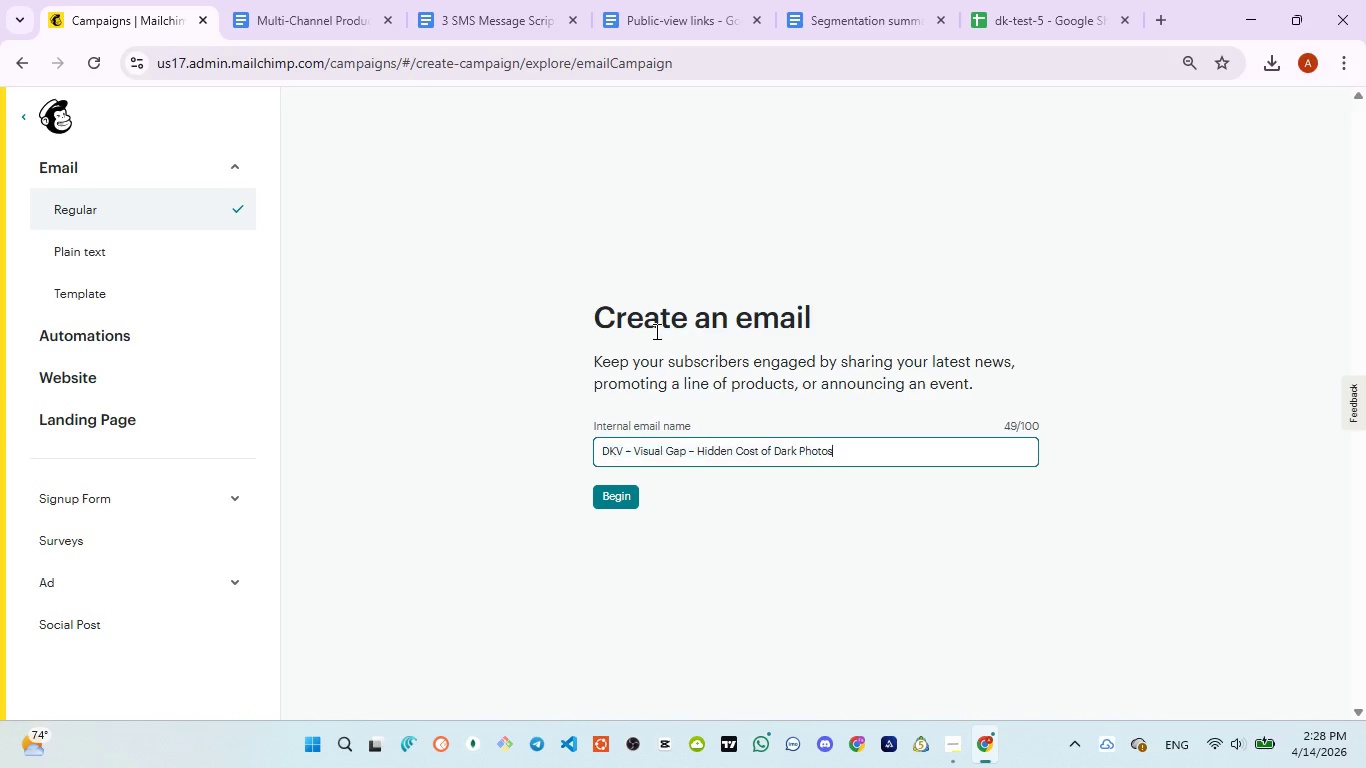 
key(Control+V)
 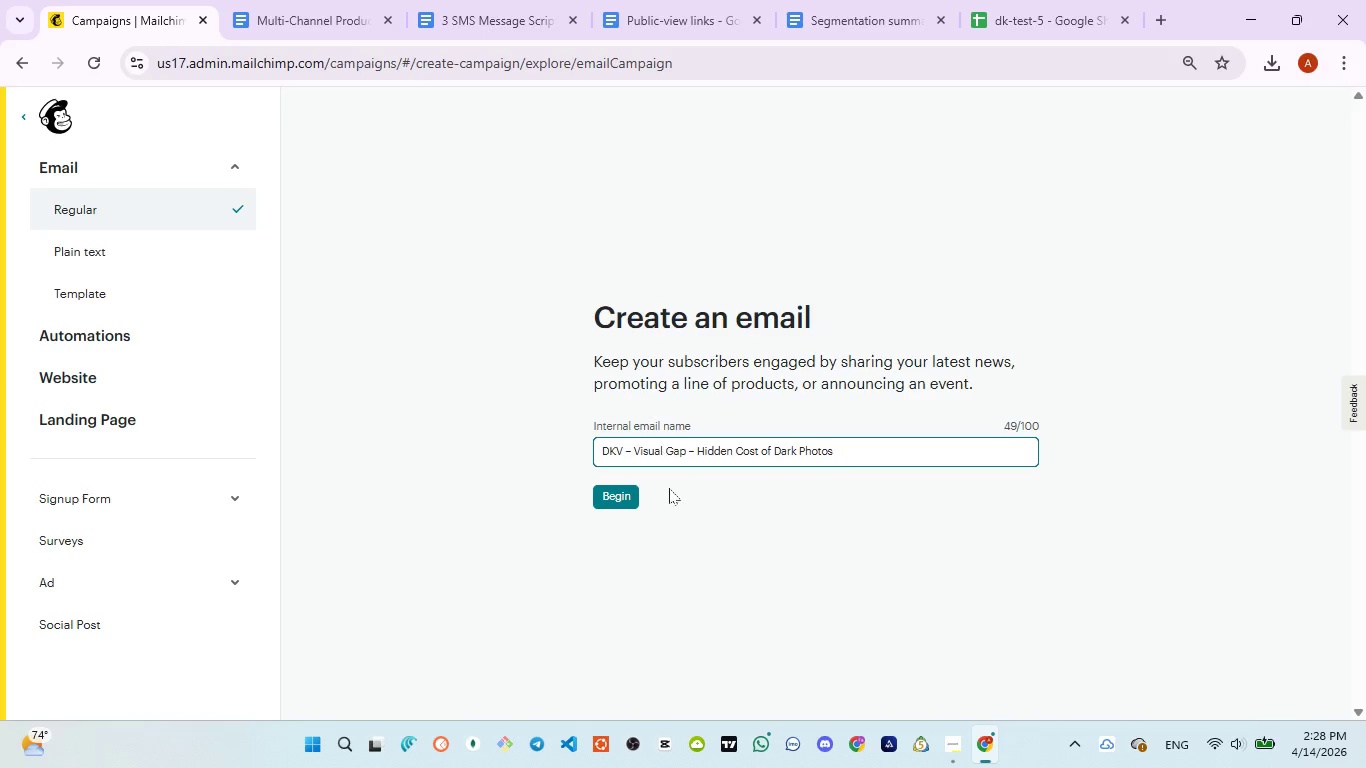 
left_click([626, 499])
 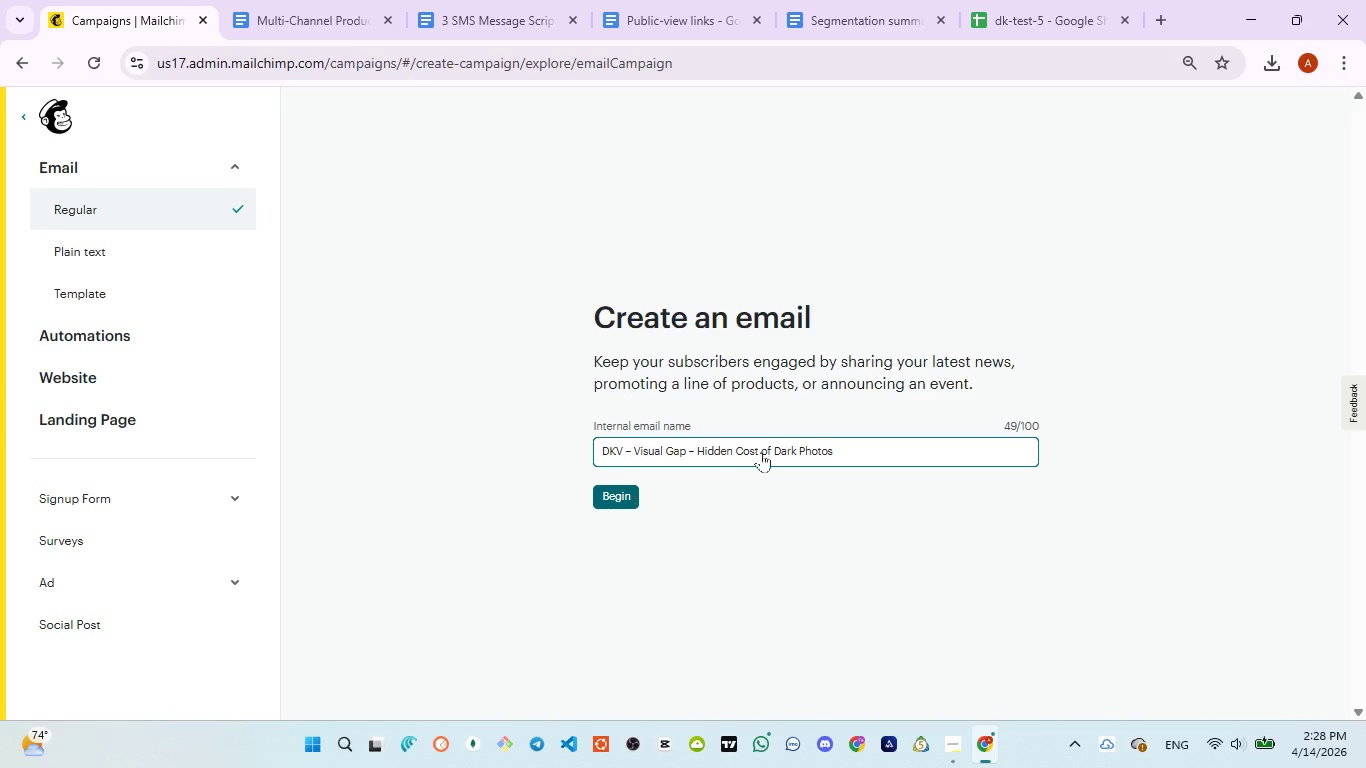 
mouse_move([810, 427])
 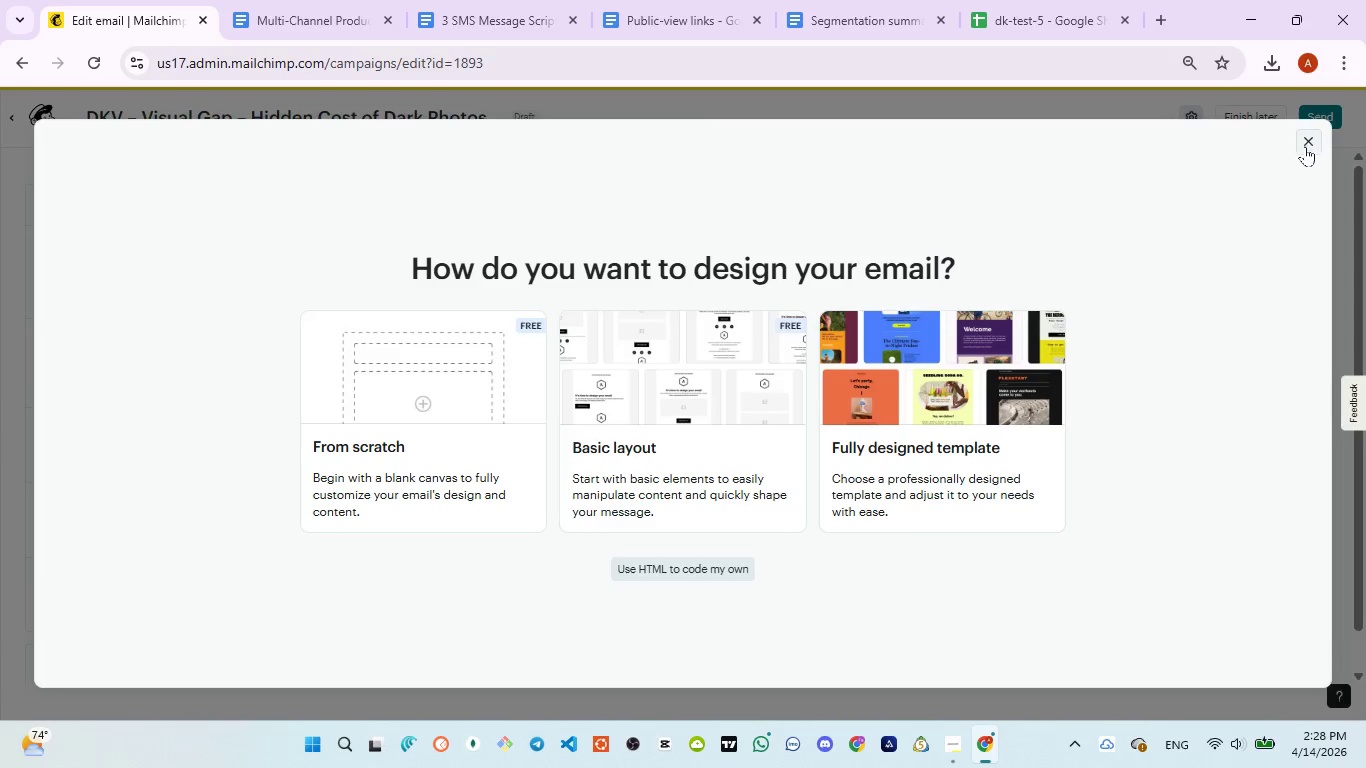 
left_click([1308, 145])
 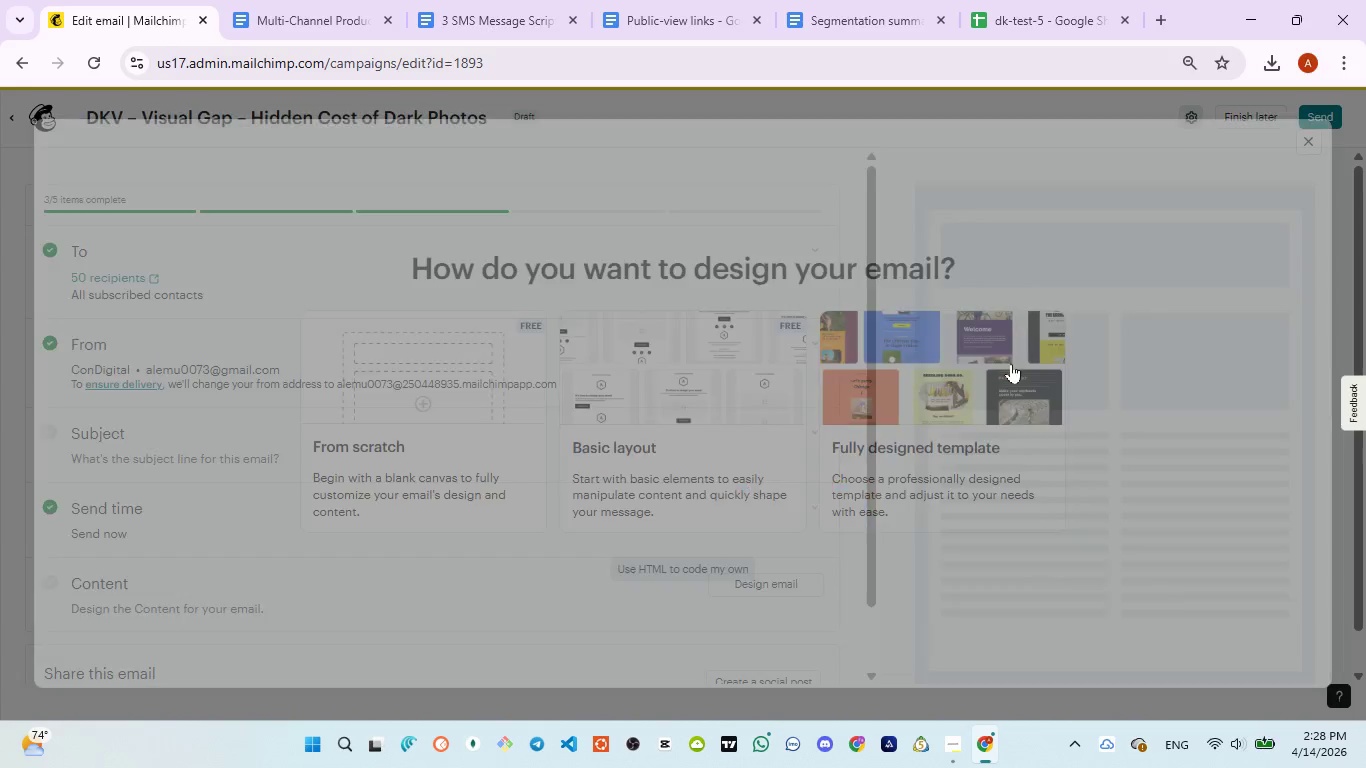 
mouse_move([932, 398])
 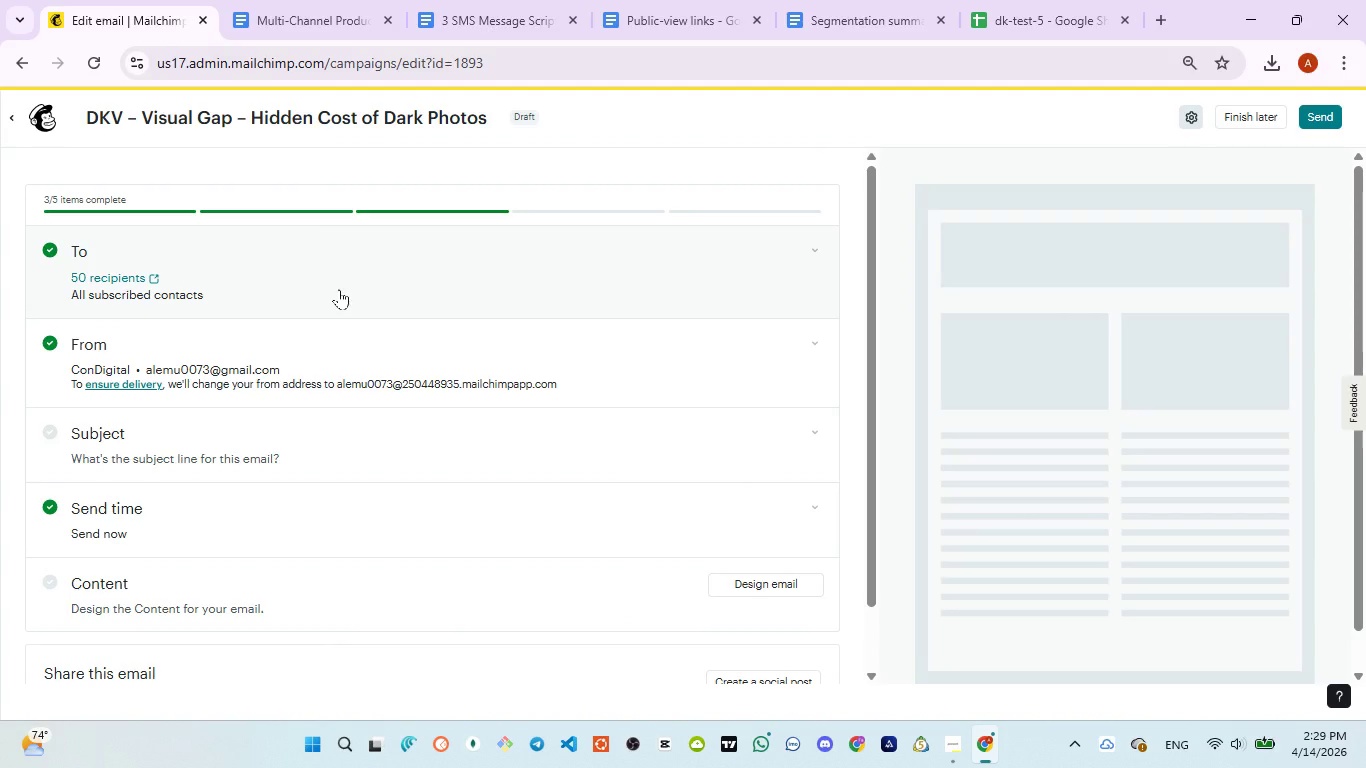 
left_click([339, 289])
 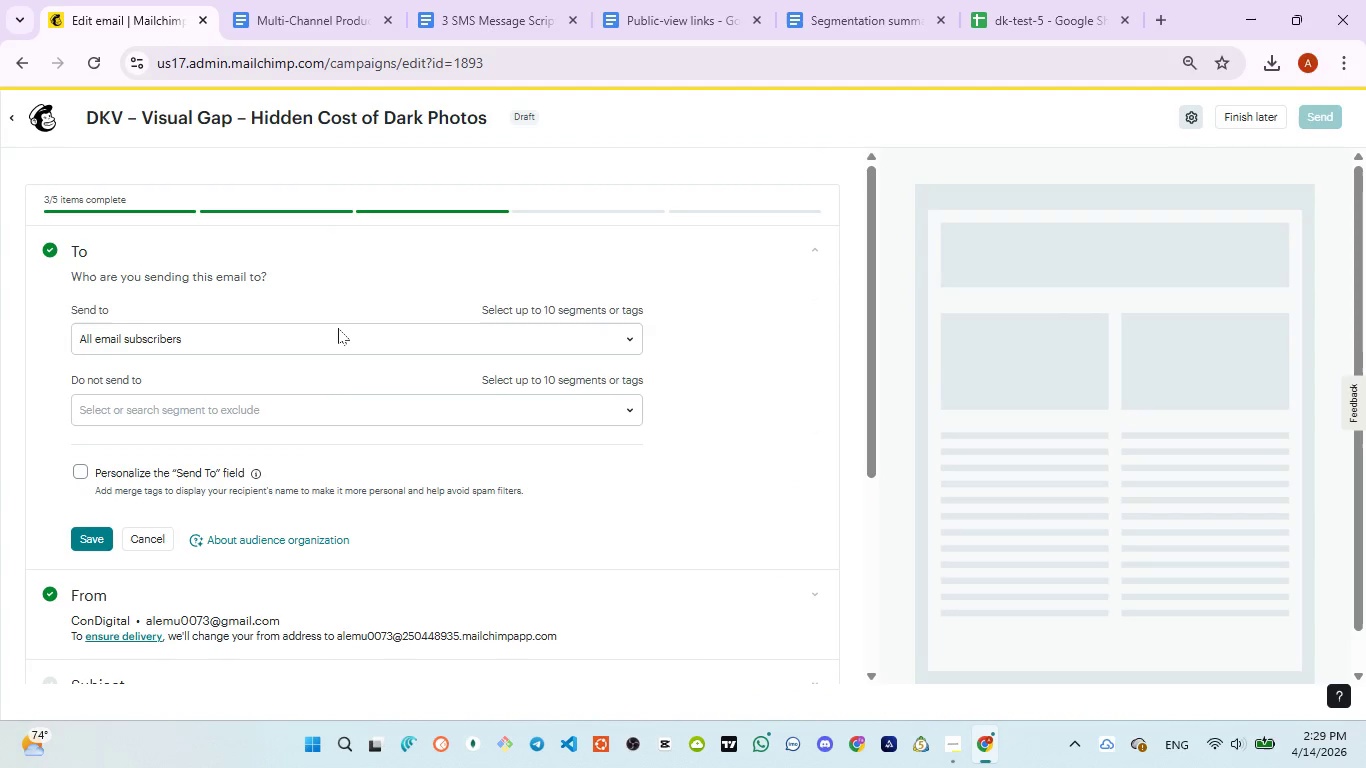 
left_click([338, 329])
 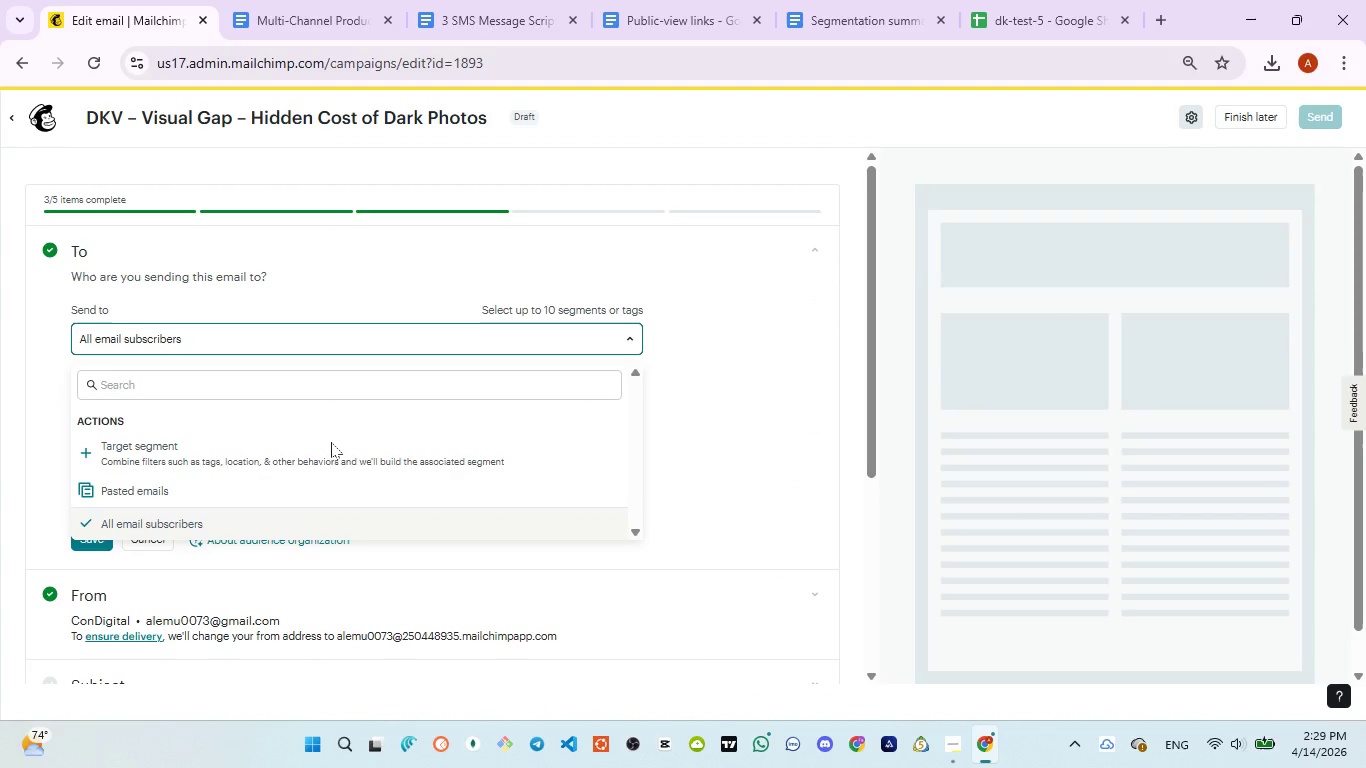 
left_click([330, 453])
 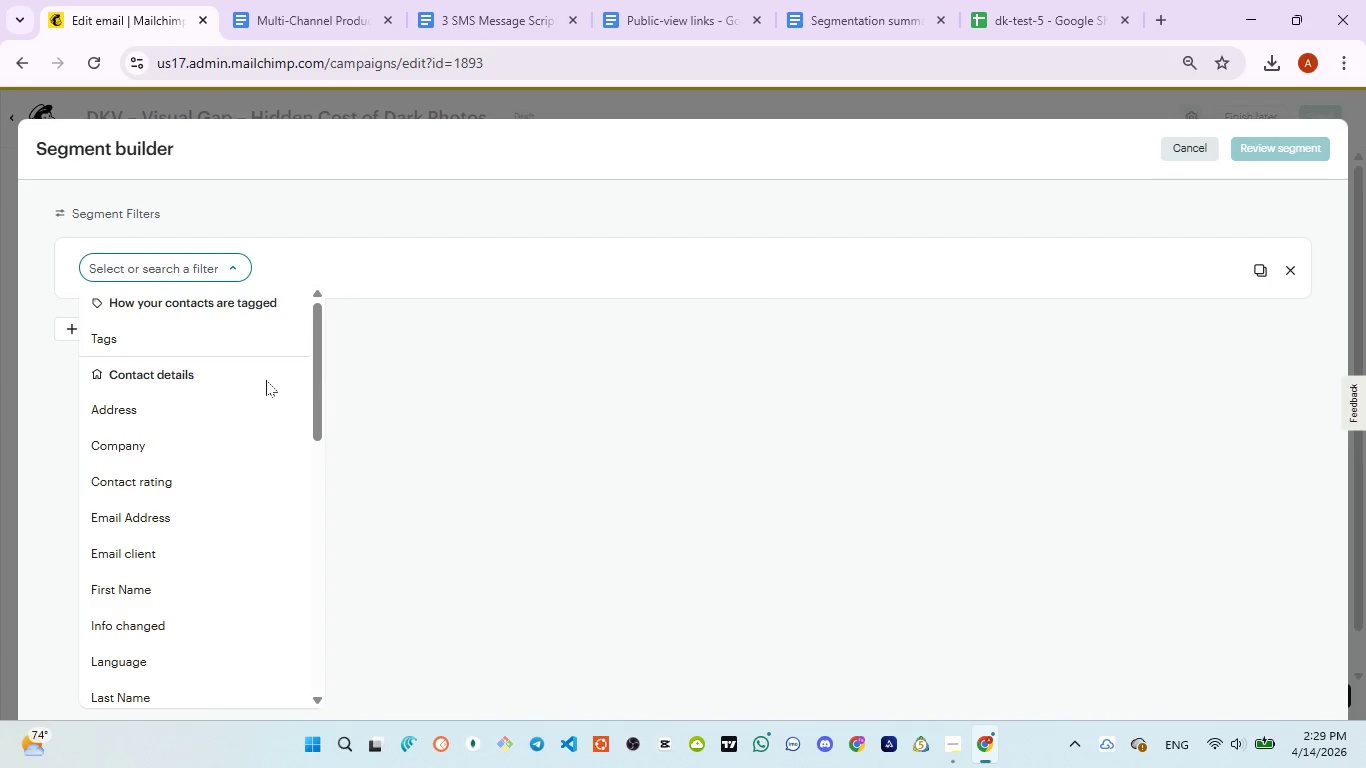 
left_click([137, 344])
 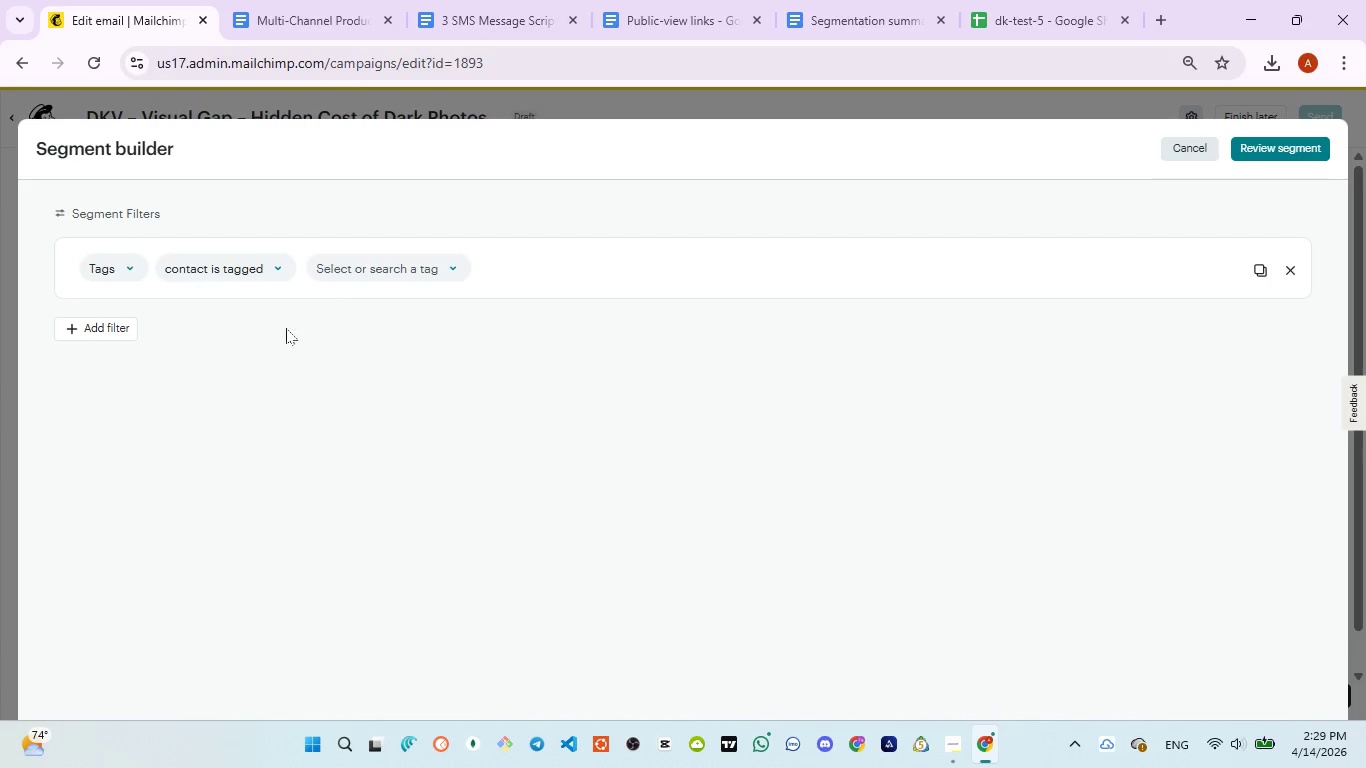 
left_click([386, 275])
 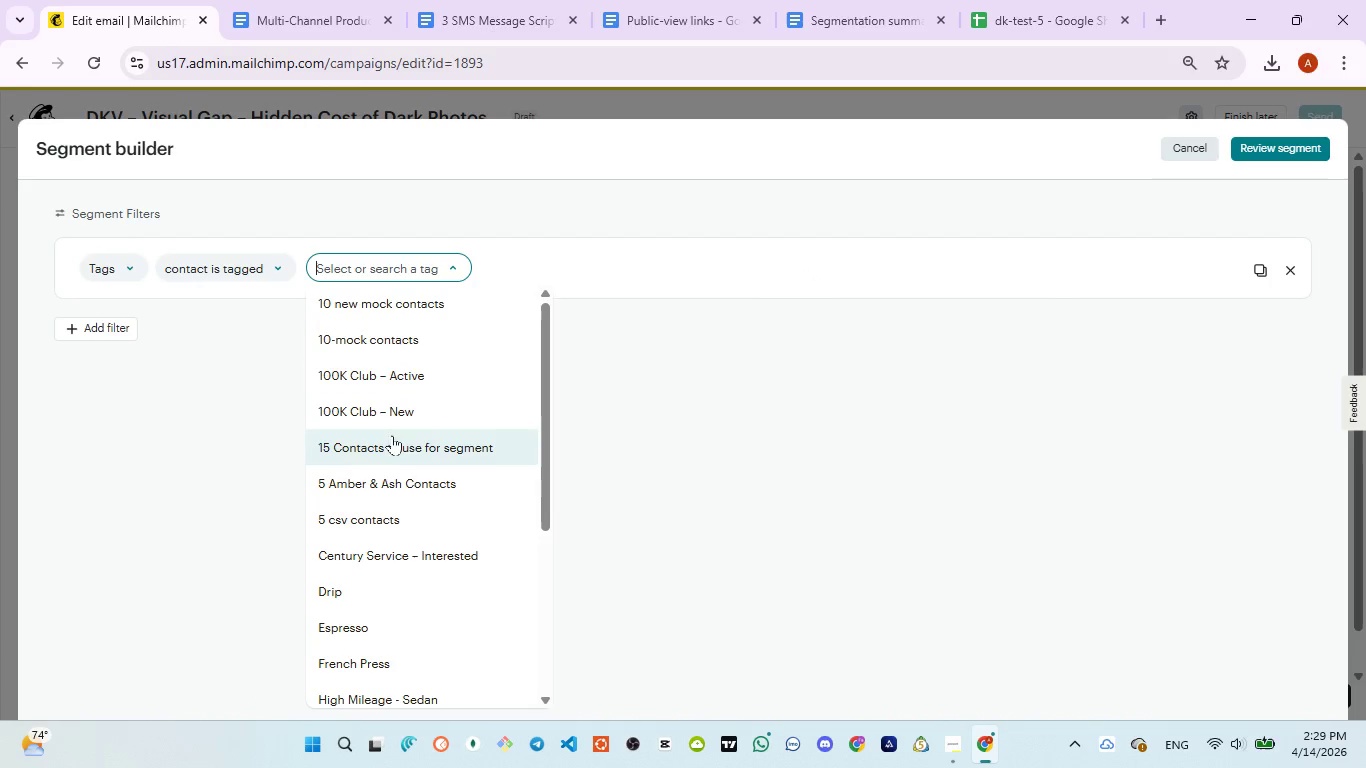 
left_click([389, 522])
 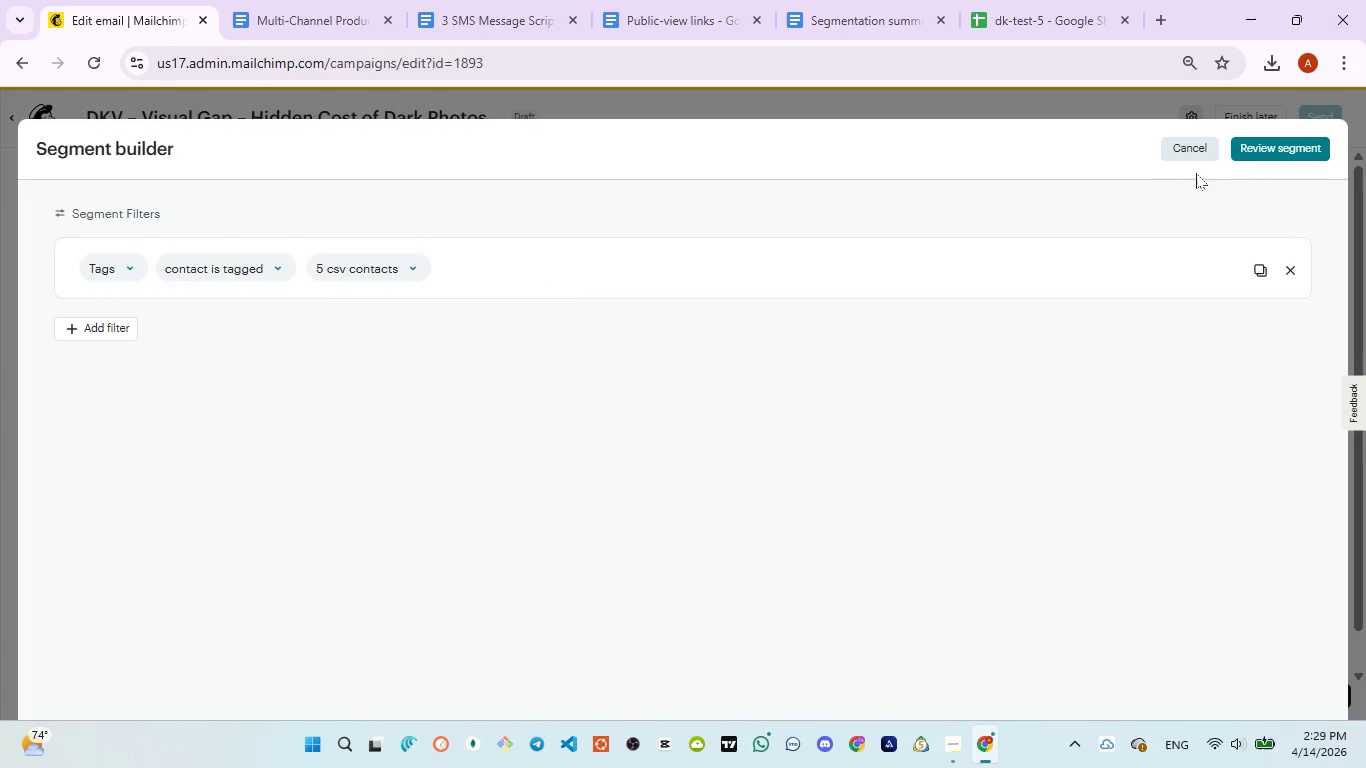 
left_click([1264, 152])
 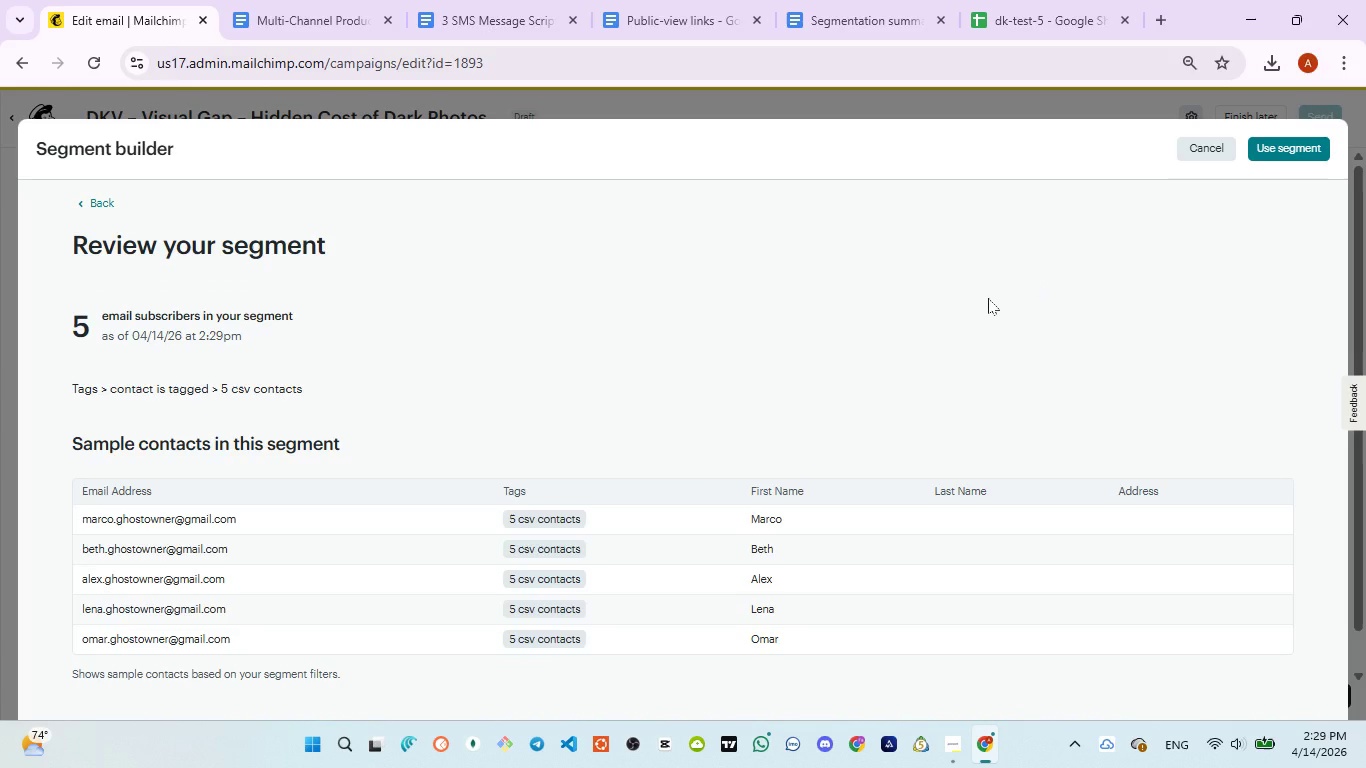 
scroll: coordinate [771, 375], scroll_direction: down, amount: 1.0
 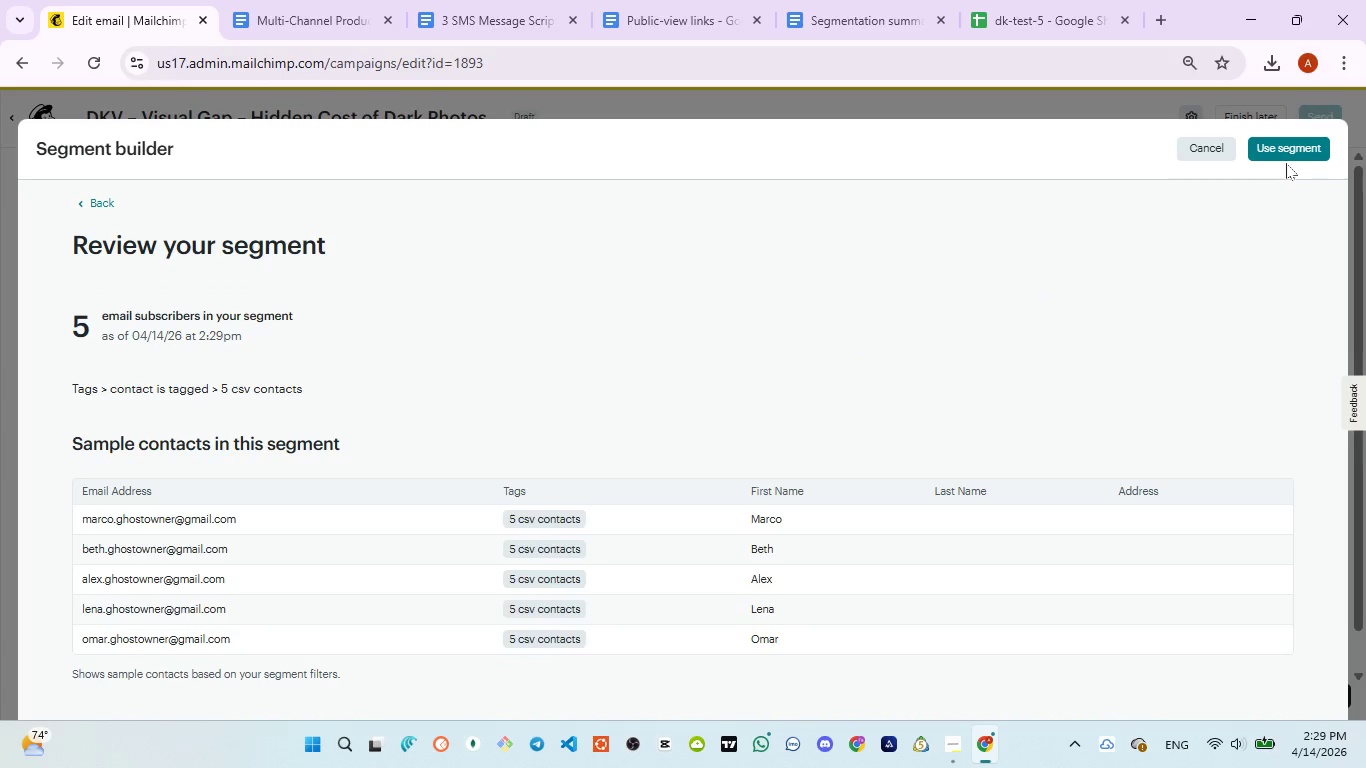 
left_click([1287, 152])
 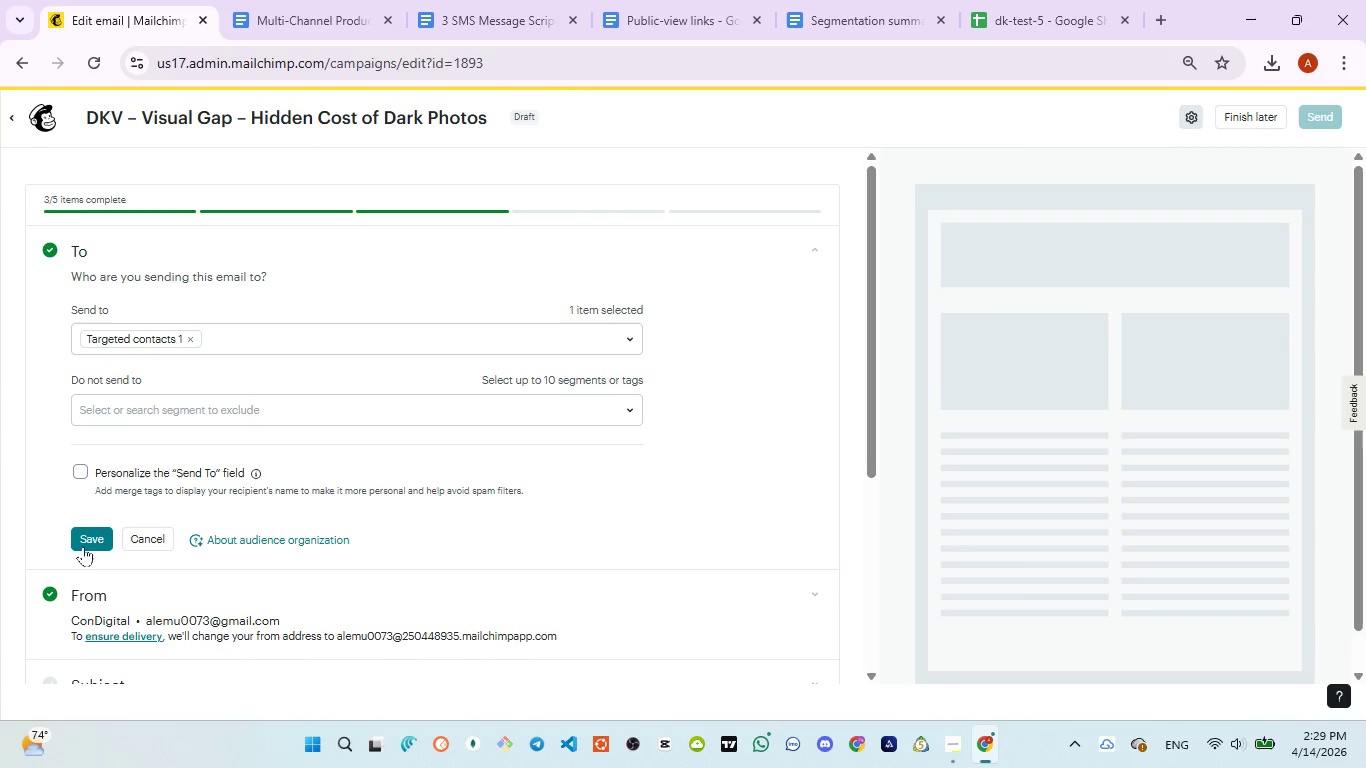 
left_click([93, 538])
 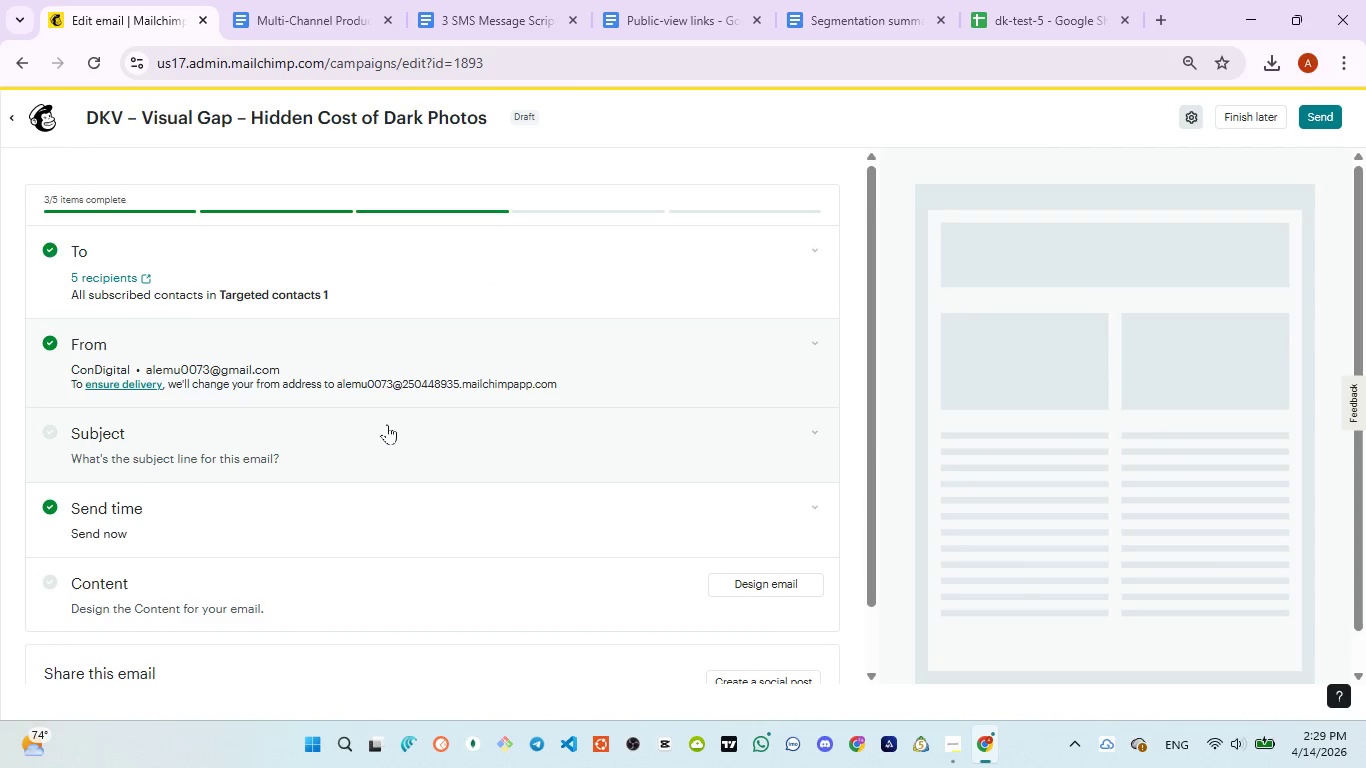 
wait(6.01)
 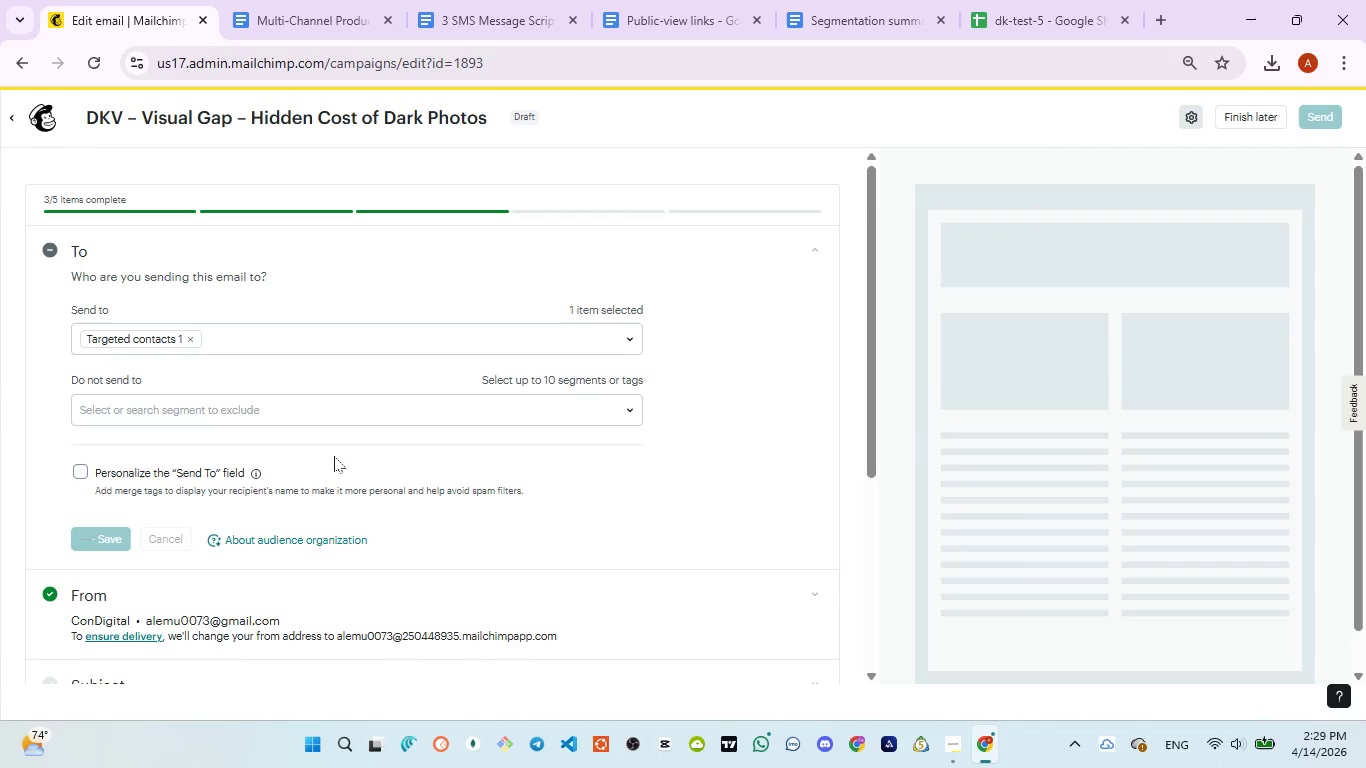 
scroll: coordinate [388, 423], scroll_direction: down, amount: 1.0
 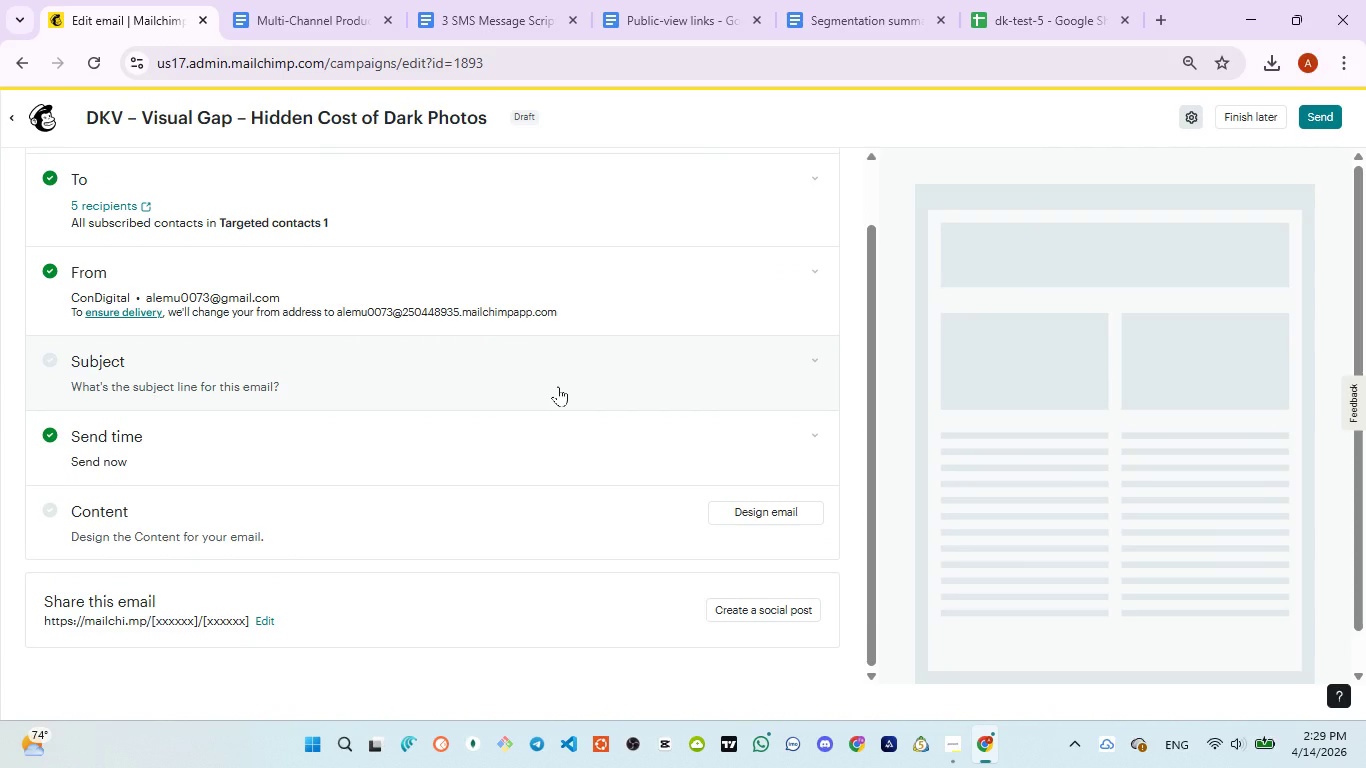 
left_click([558, 386])
 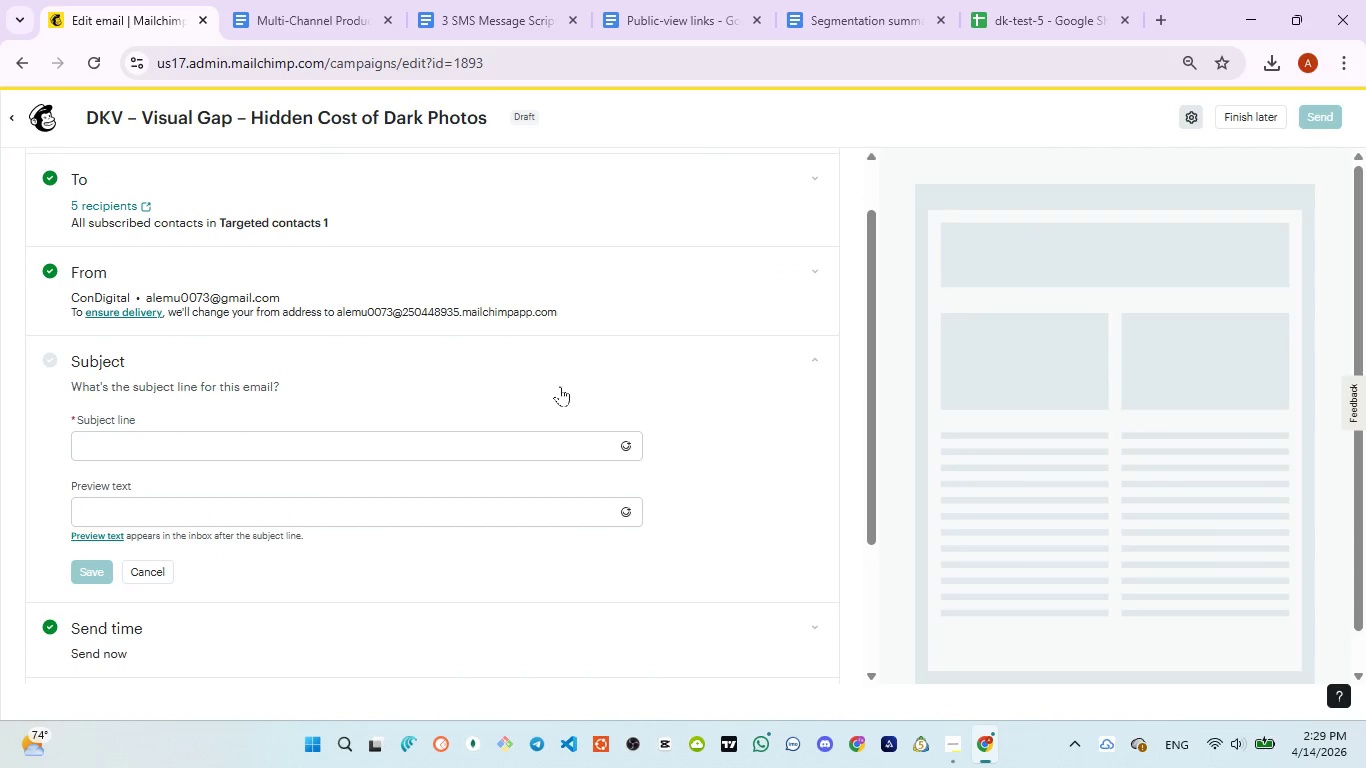 
scroll: coordinate [560, 393], scroll_direction: down, amount: 1.0
 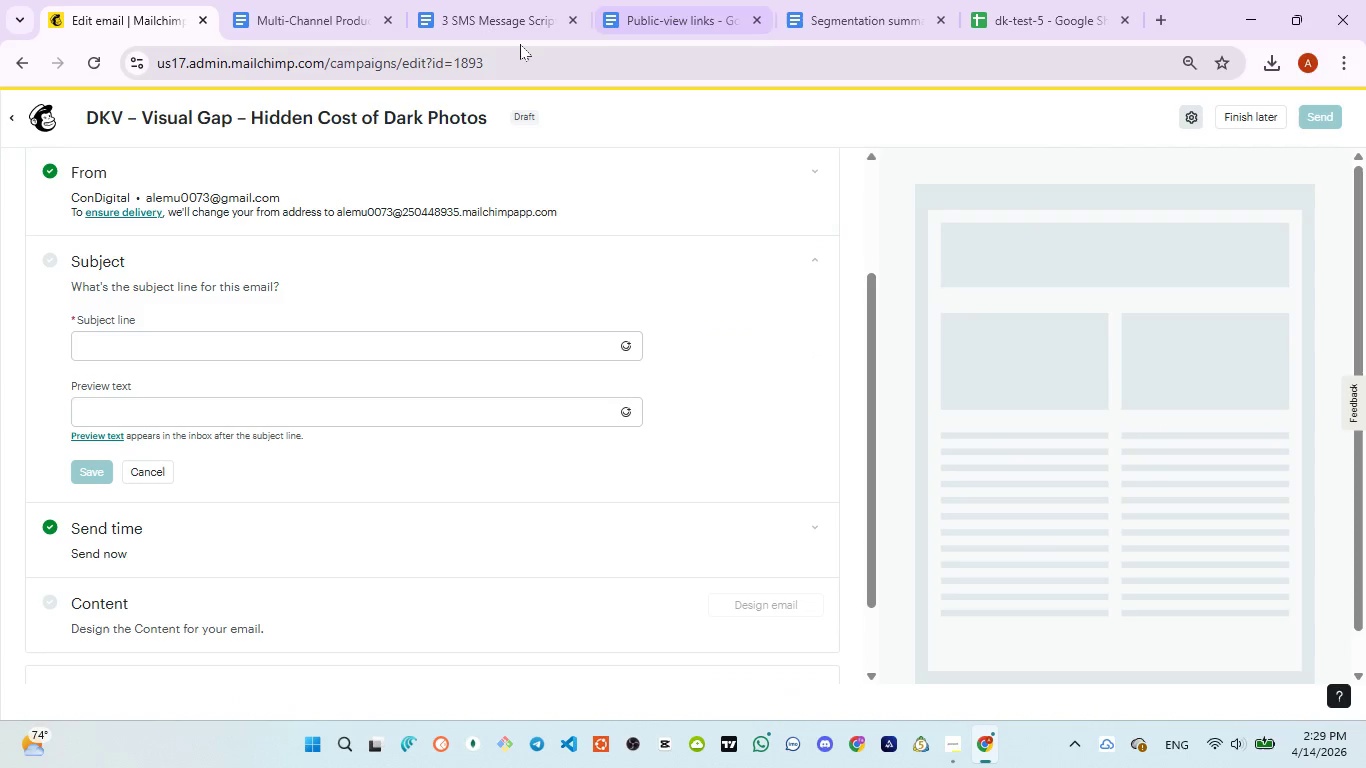 
left_click([497, 16])
 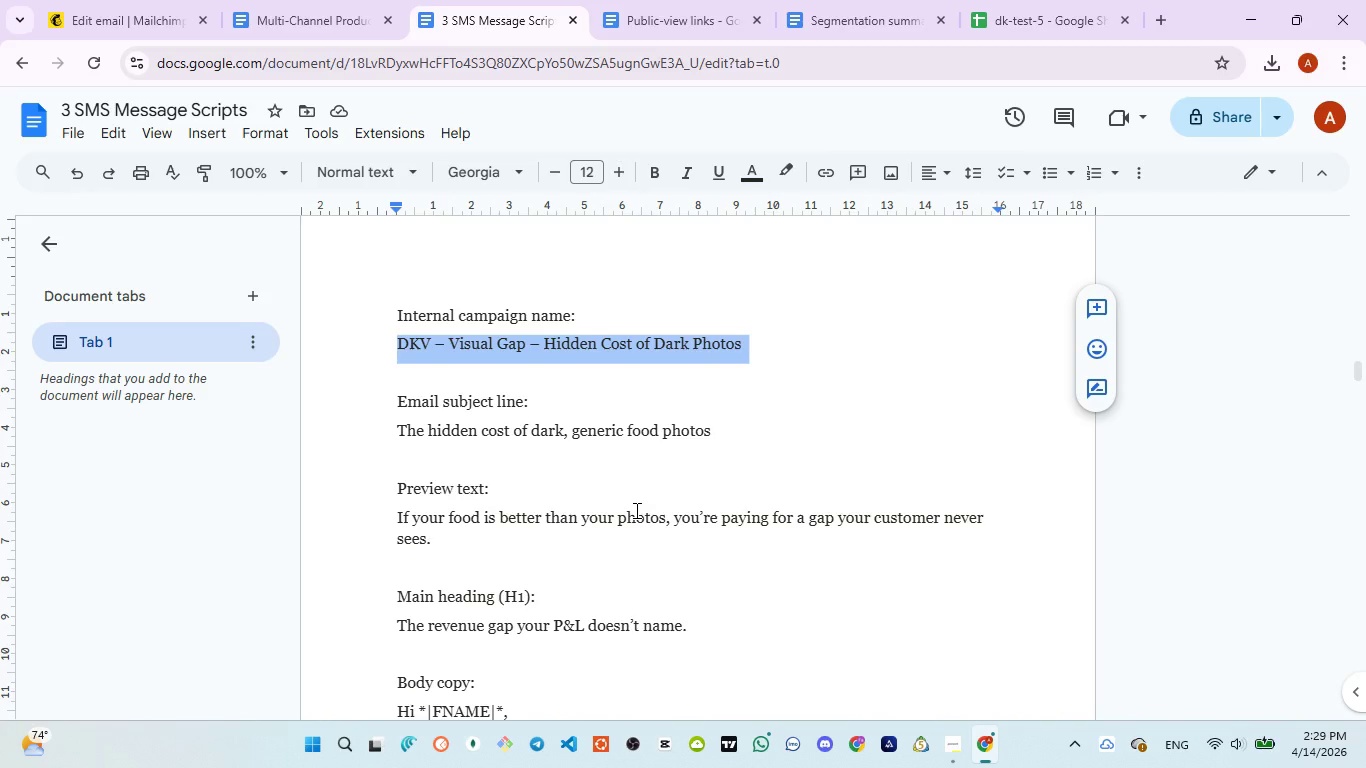 
scroll: coordinate [635, 510], scroll_direction: down, amount: 1.0
 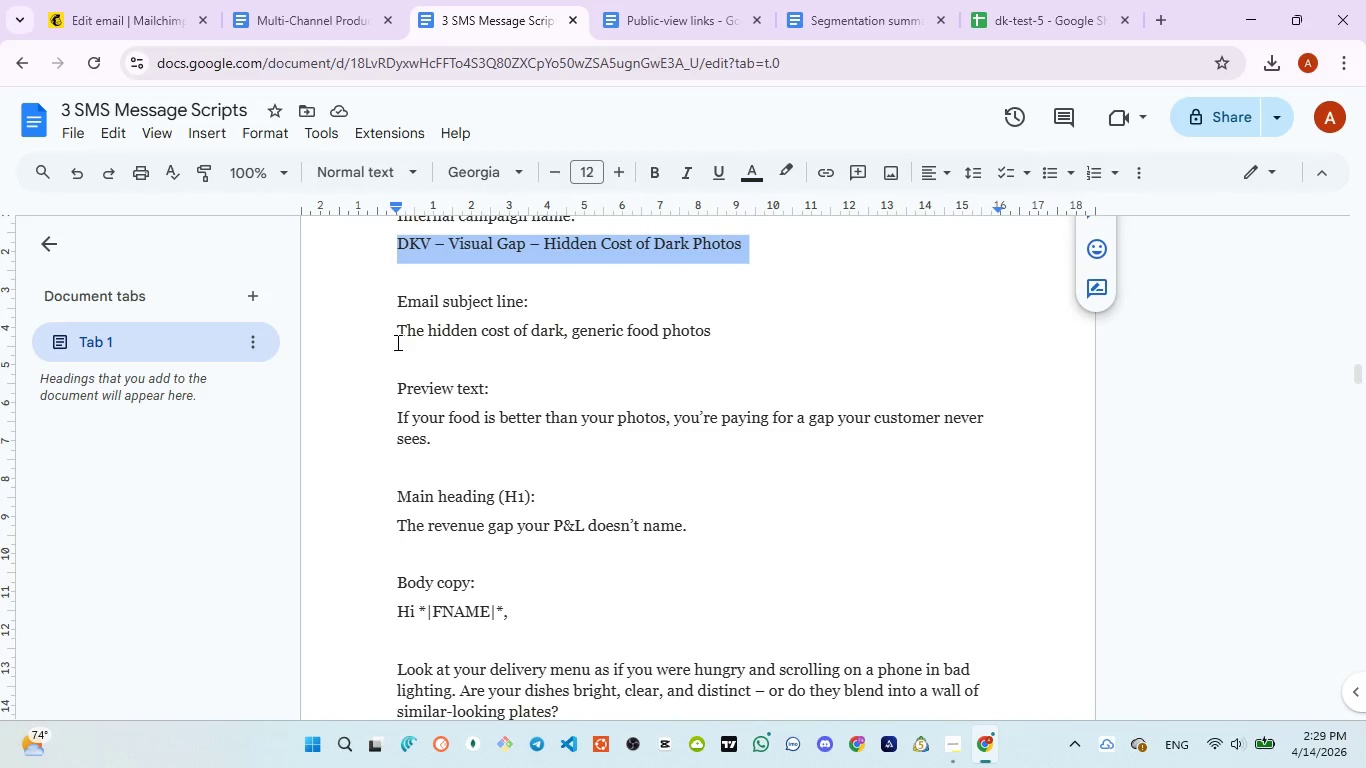 
left_click_drag(start_coordinate=[397, 334], to_coordinate=[709, 333])
 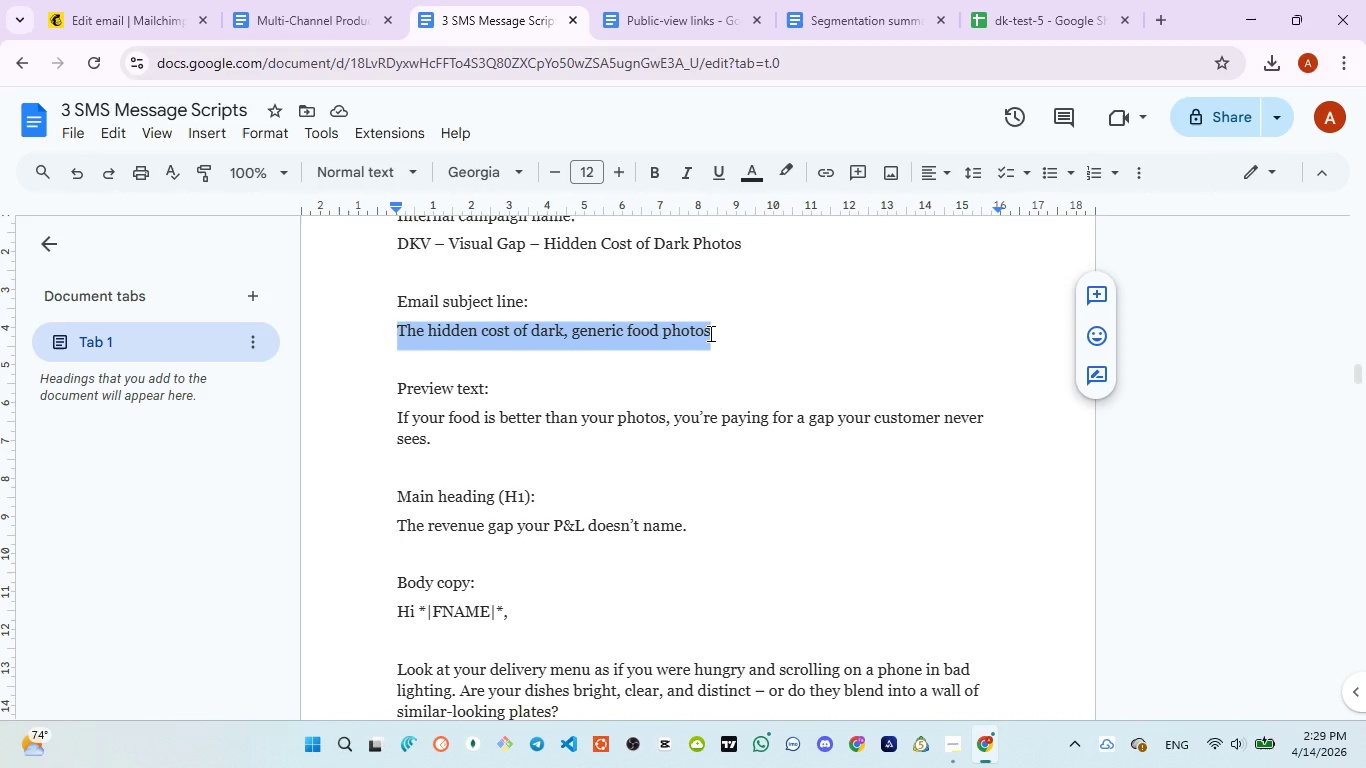 
key(Control+C)
 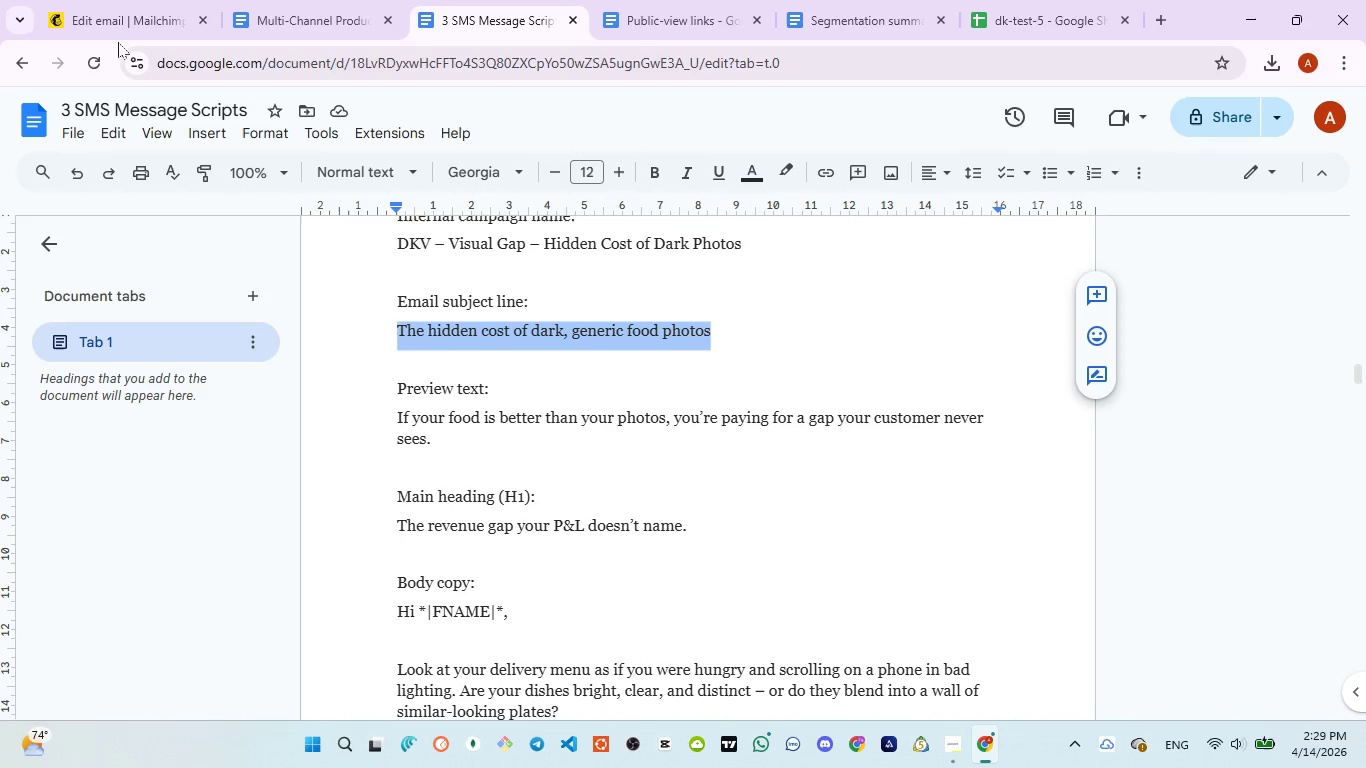 
left_click([116, 24])
 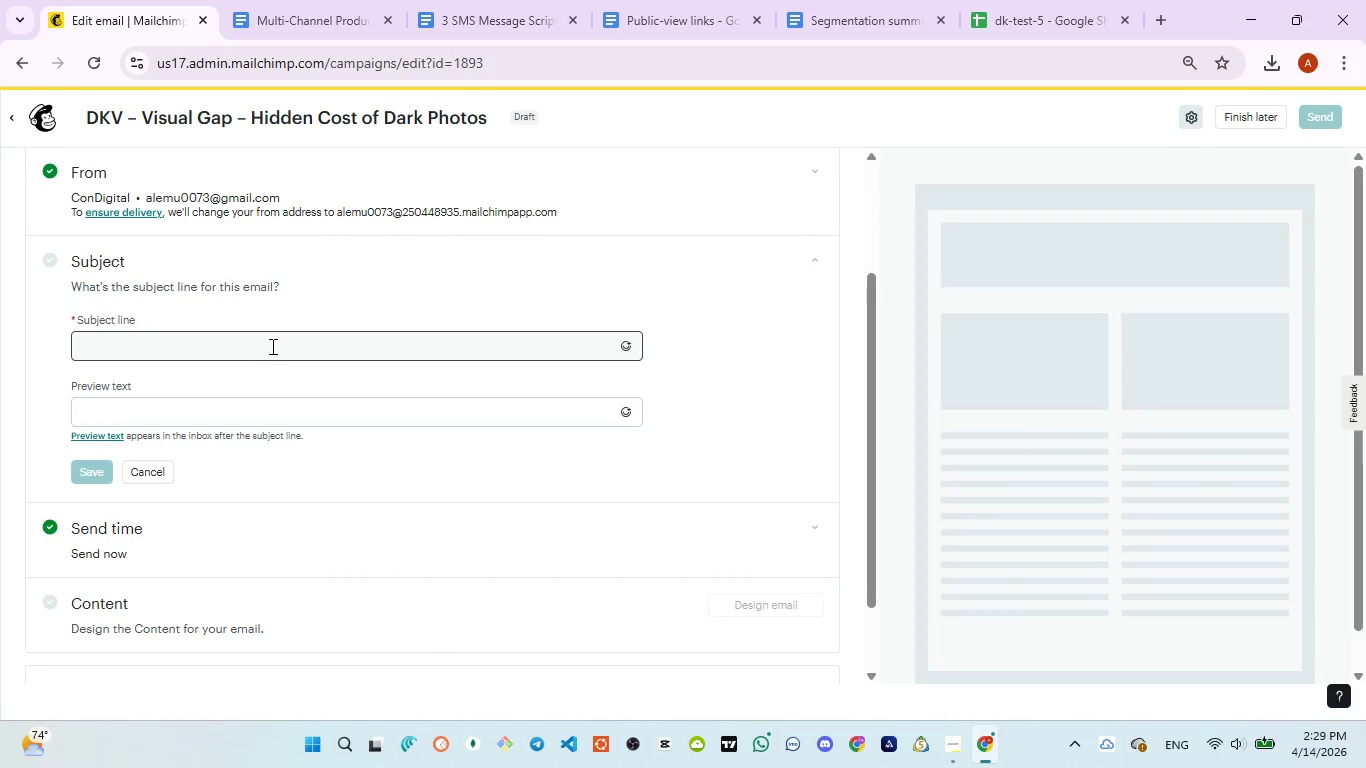 
left_click([271, 343])
 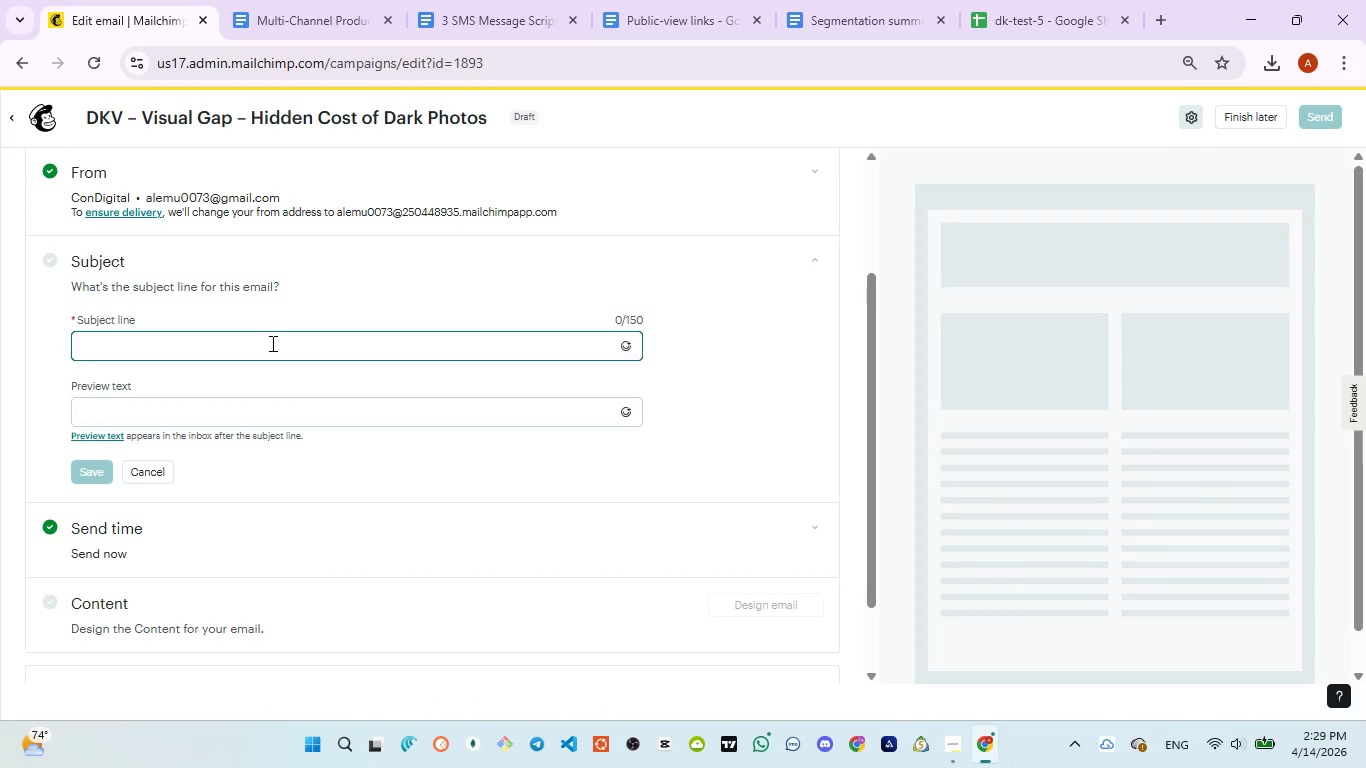 
type(The hidden cost of dark, generic photos)
 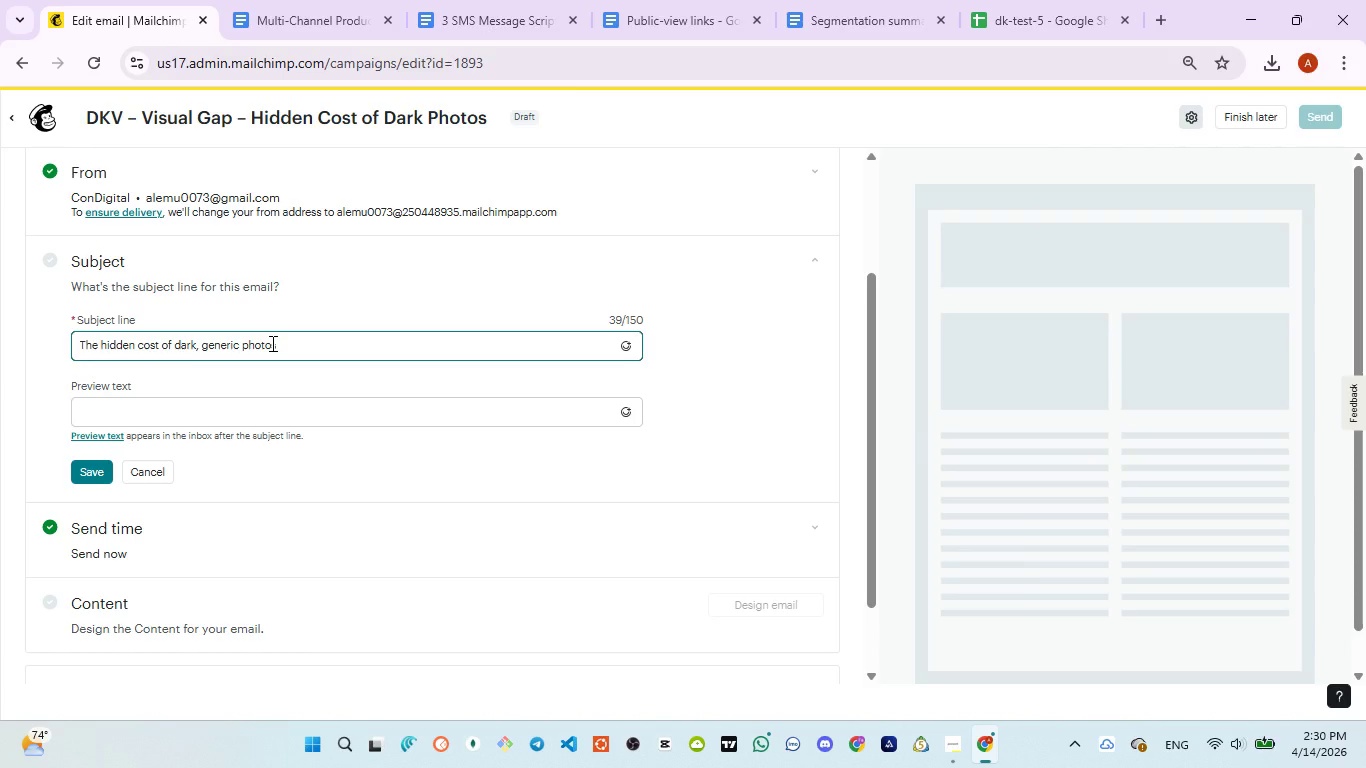 
key(Control+A)
 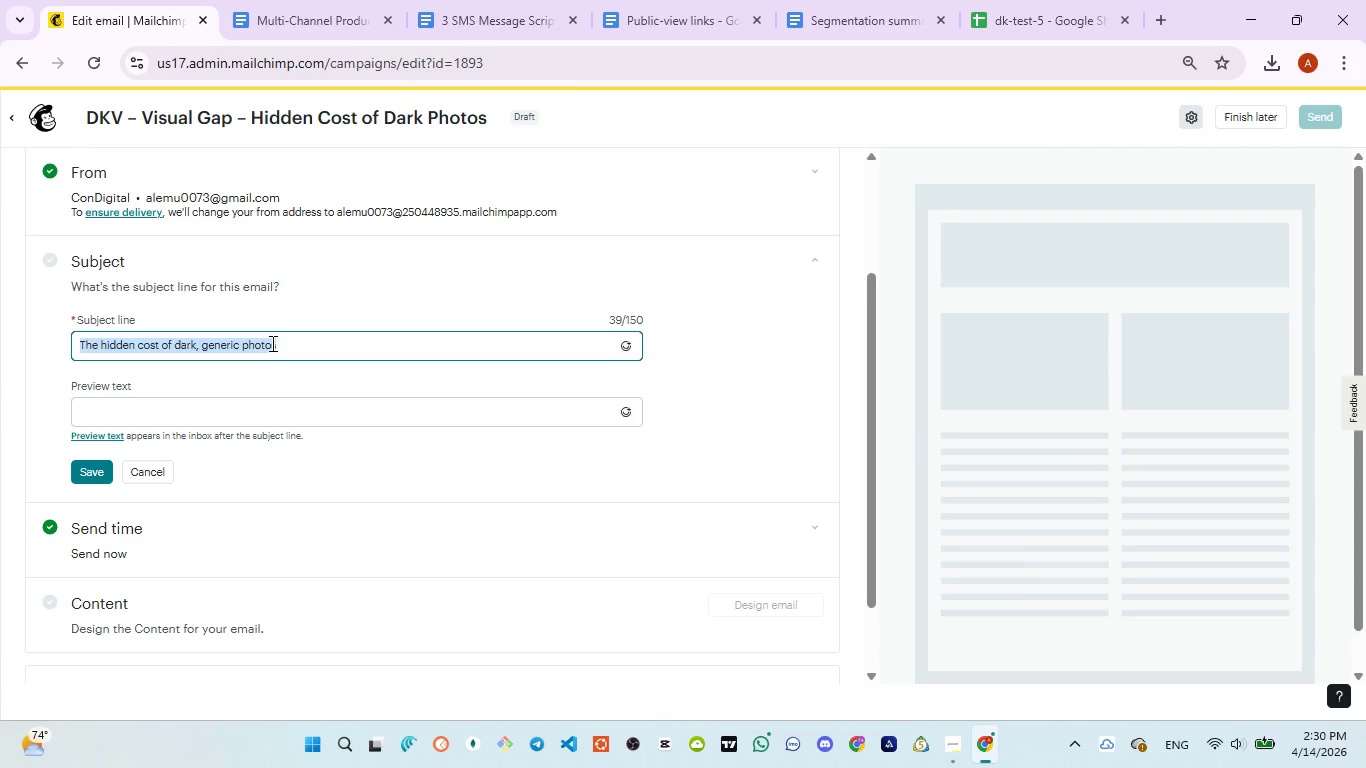 
key(Control+V)
 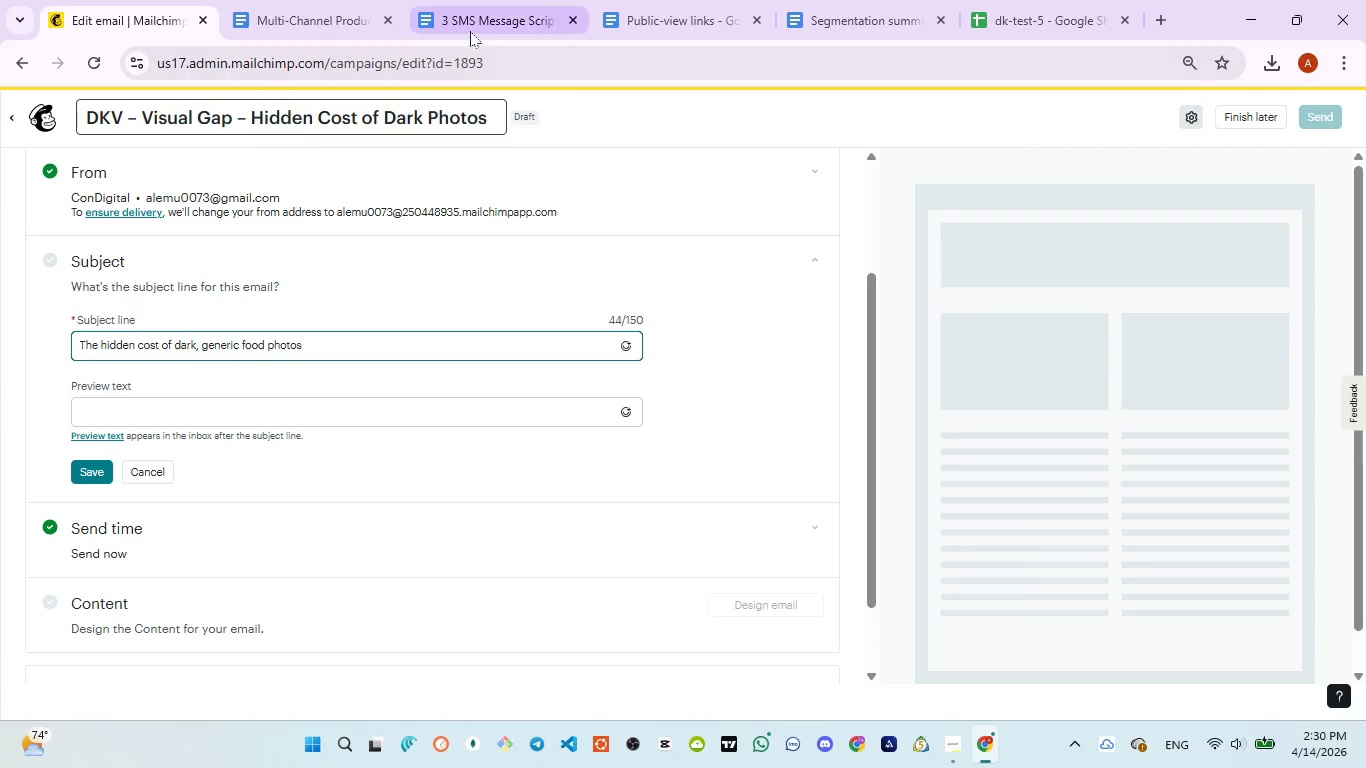 
left_click([470, 30])
 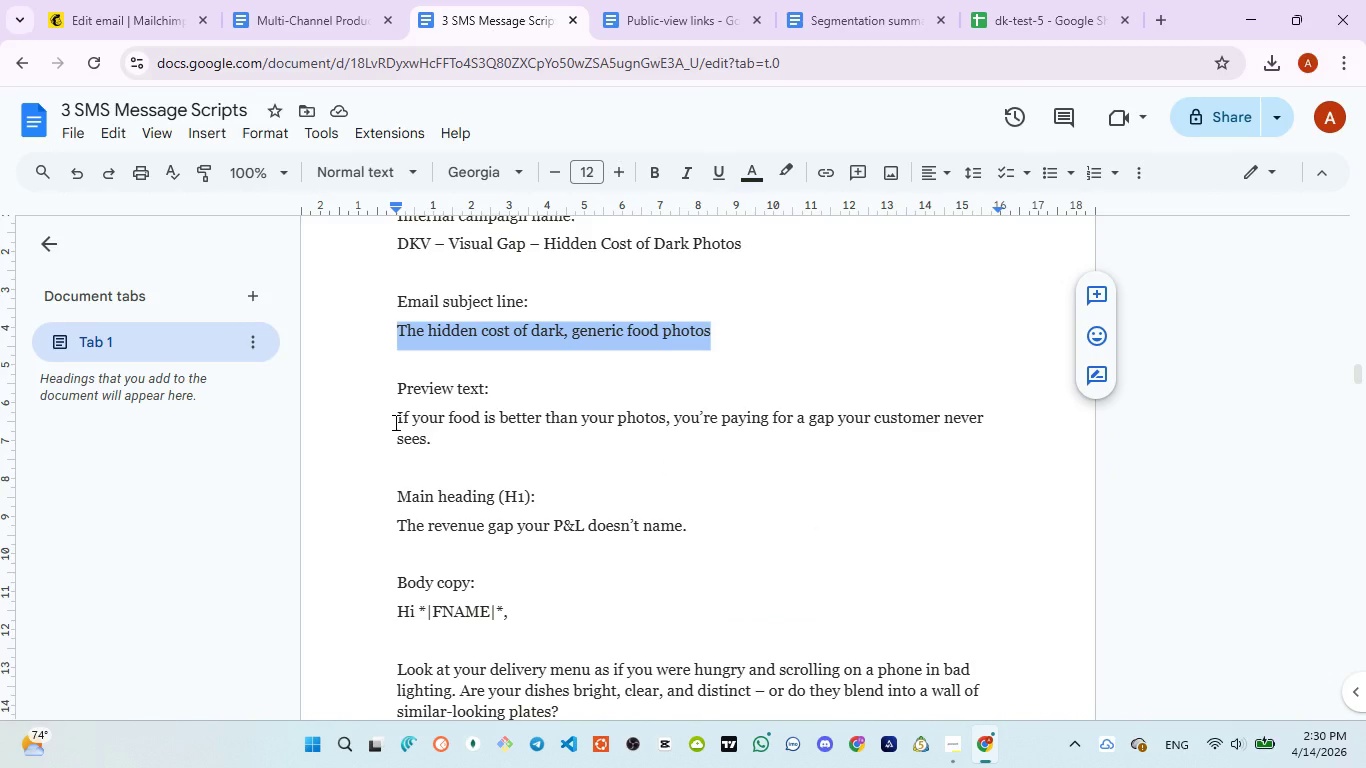 
left_click_drag(start_coordinate=[394, 422], to_coordinate=[427, 439])
 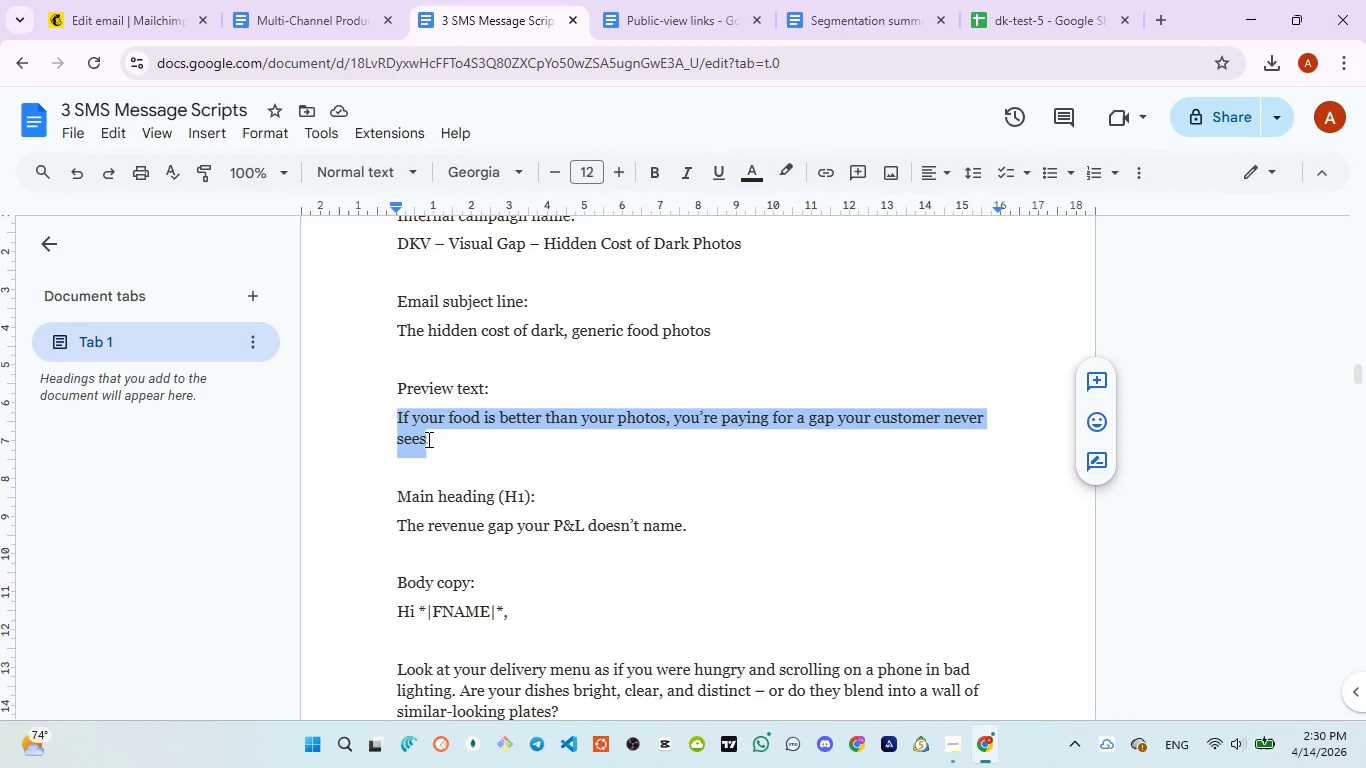 
key(Control+C)
 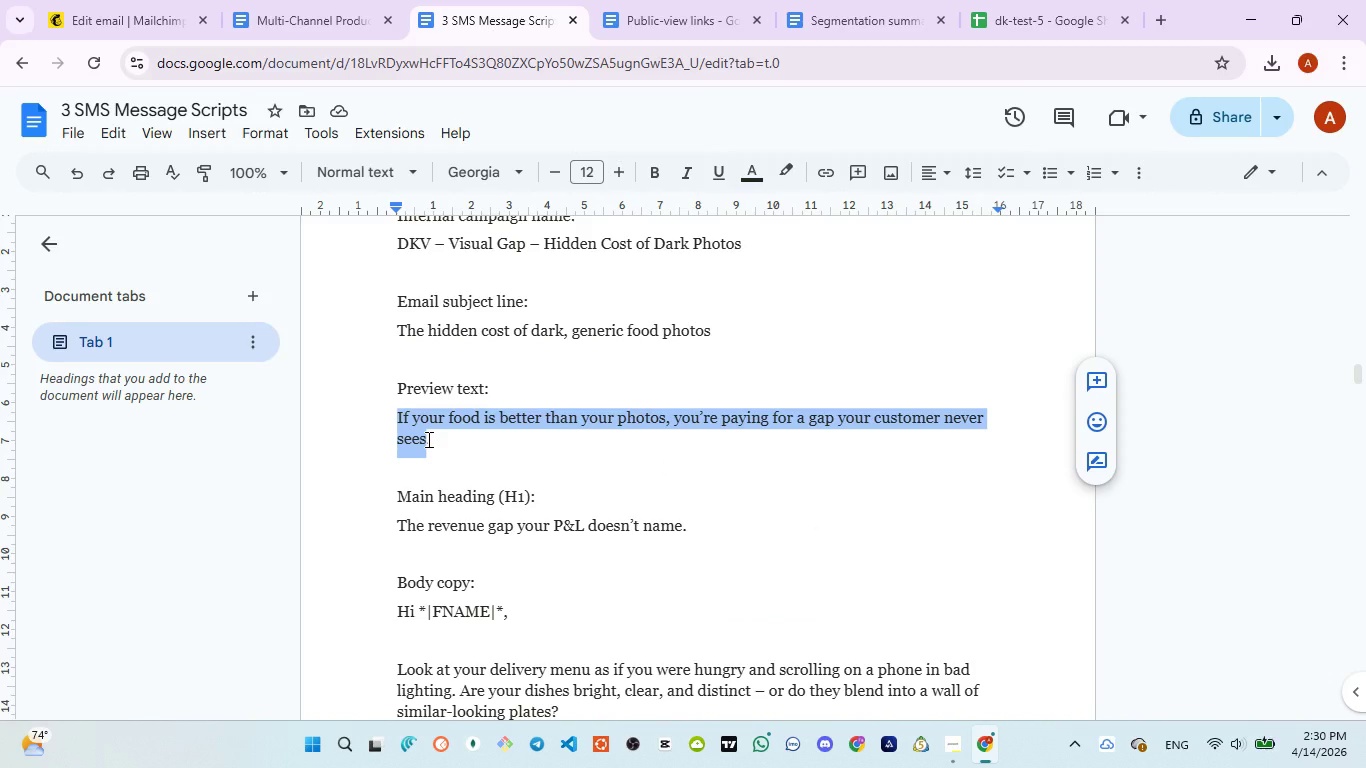 
key(Control+C)
 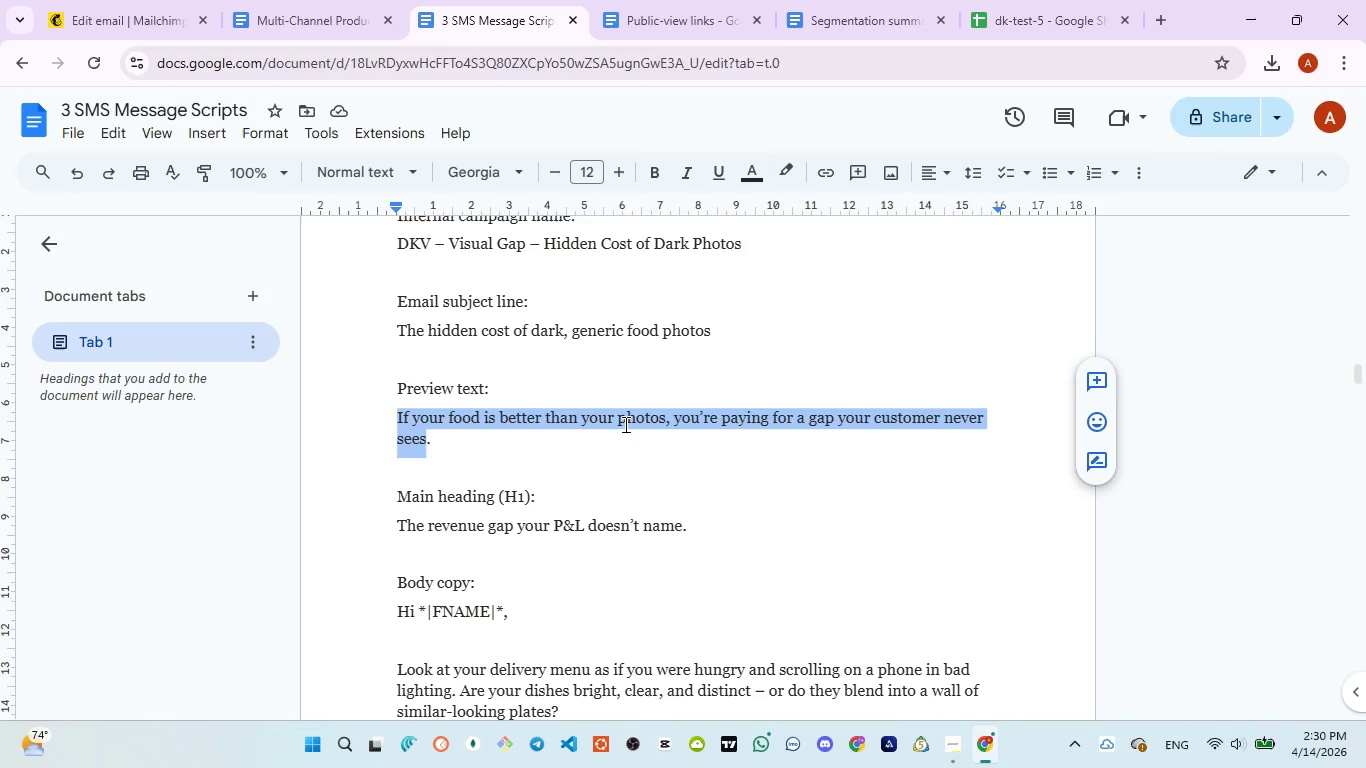 
wait(10.64)
 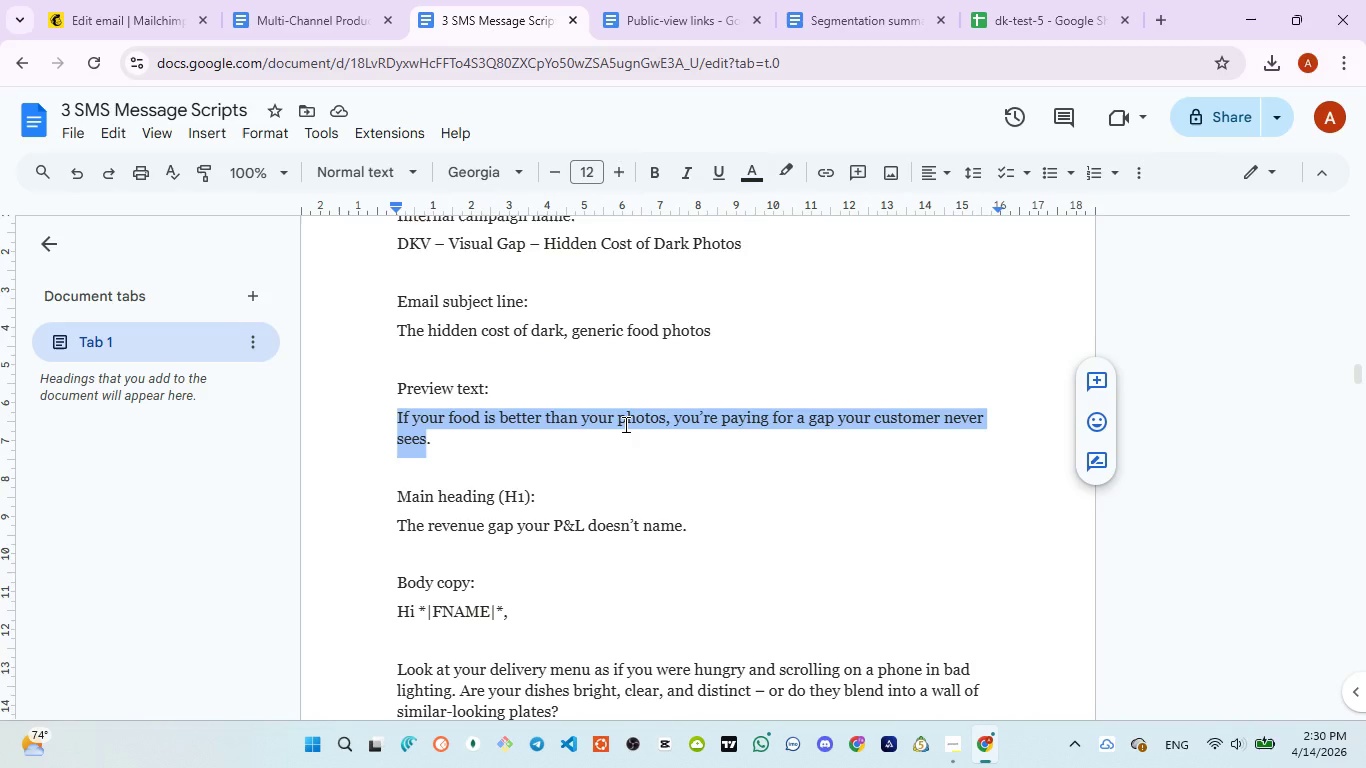 
left_click([89, 28])
 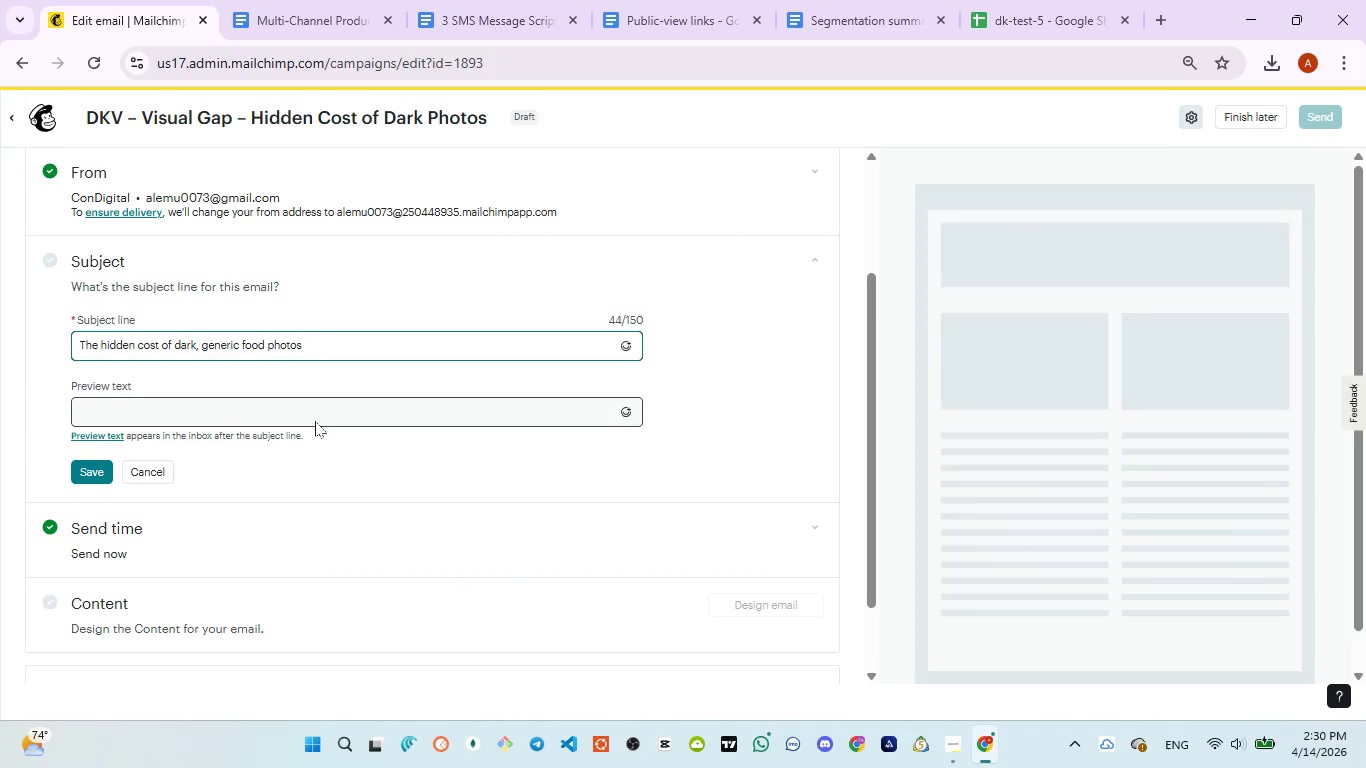 
left_click([315, 421])
 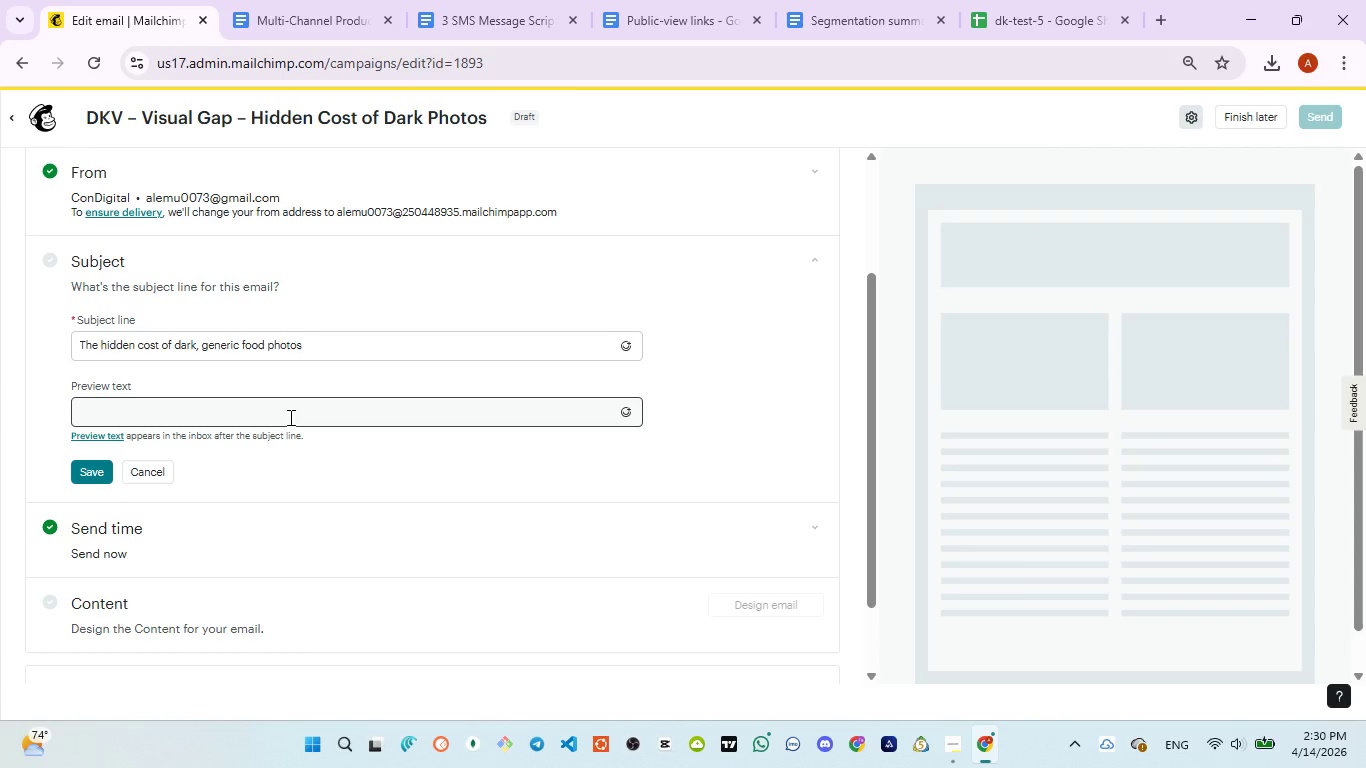 
left_click([289, 417])
 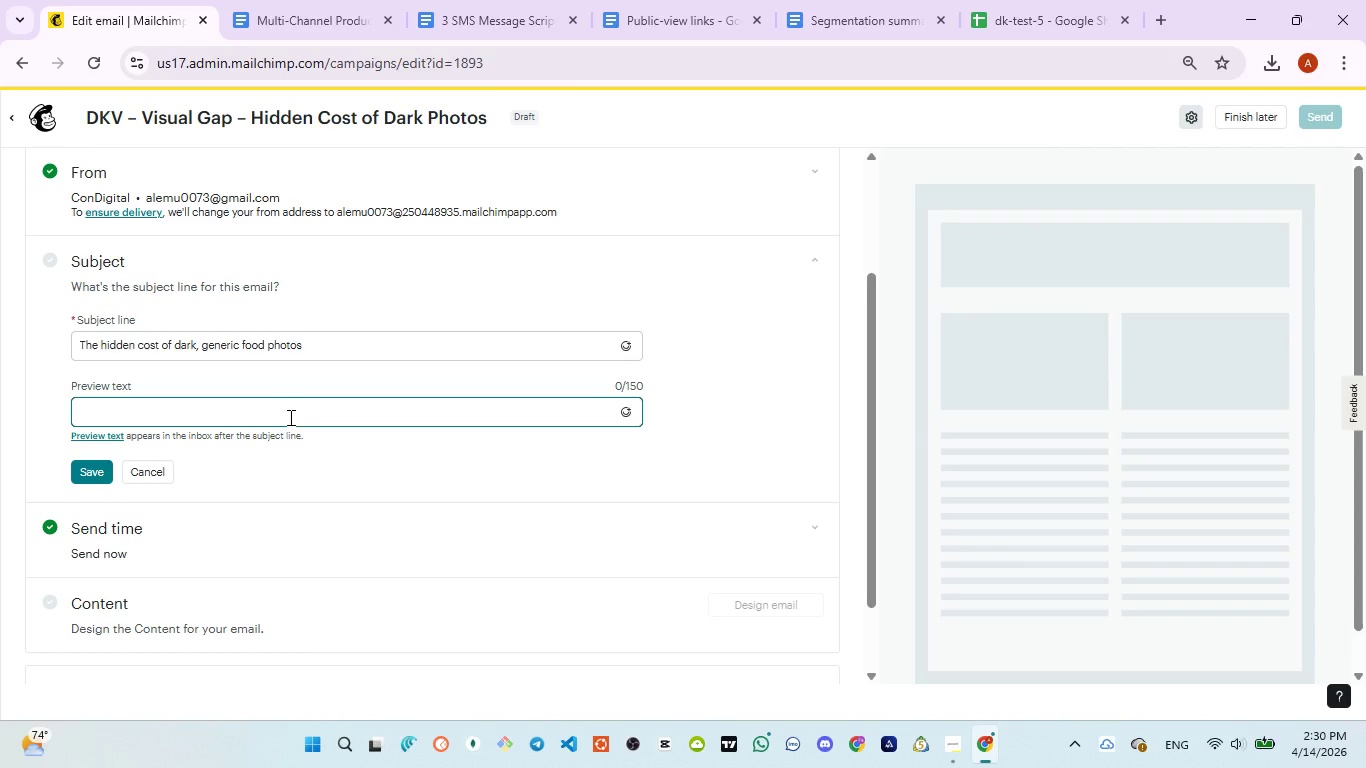 
type(If your food is better than your phots)
key(Backspace)
type(os)
 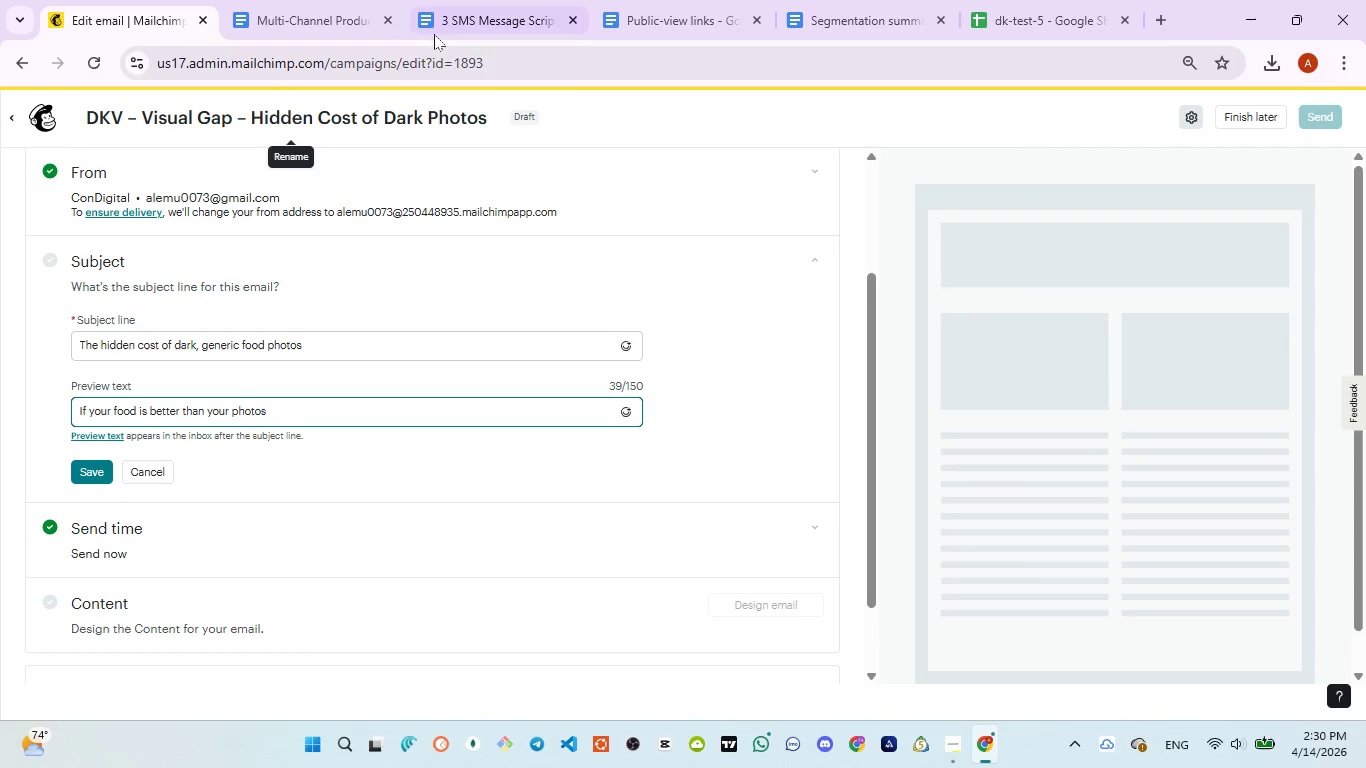 
left_click([434, 34])
 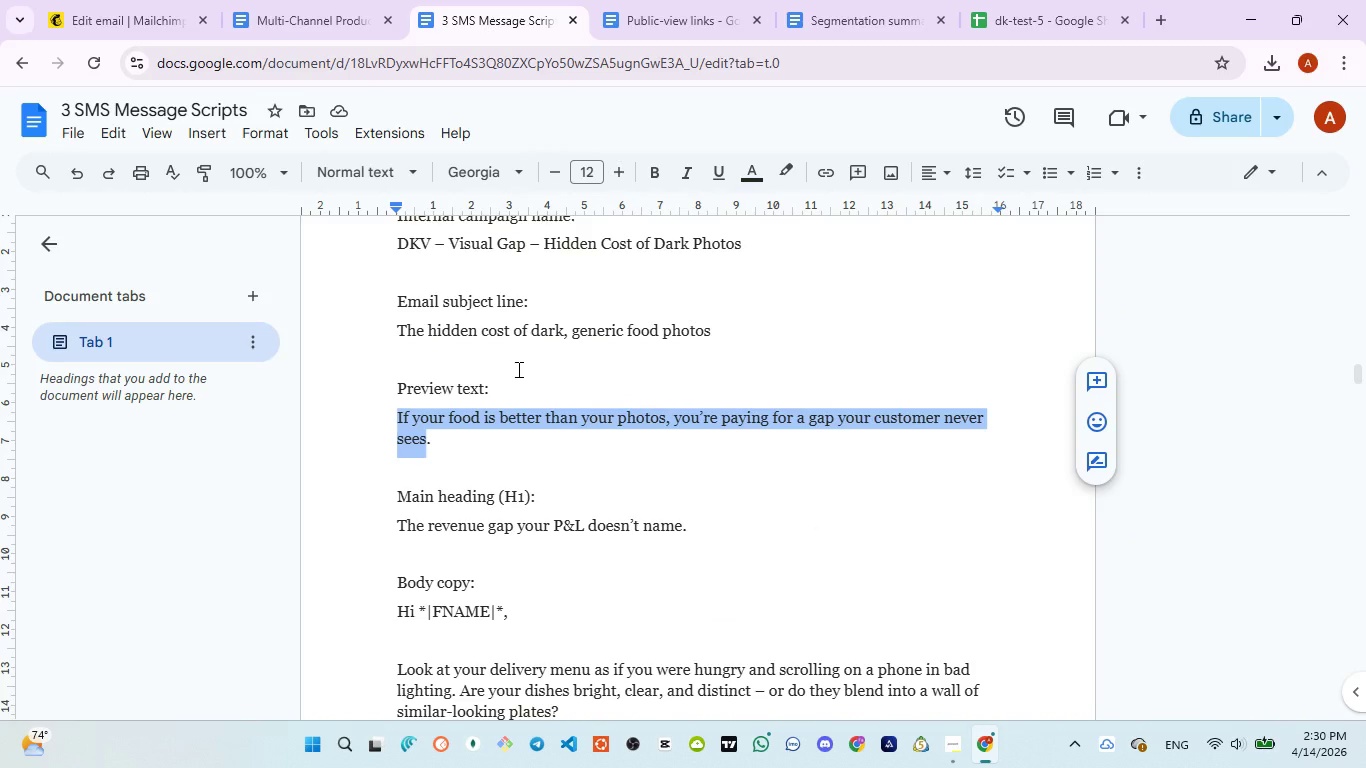 
left_click_drag(start_coordinate=[517, 369], to_coordinate=[158, 141])
 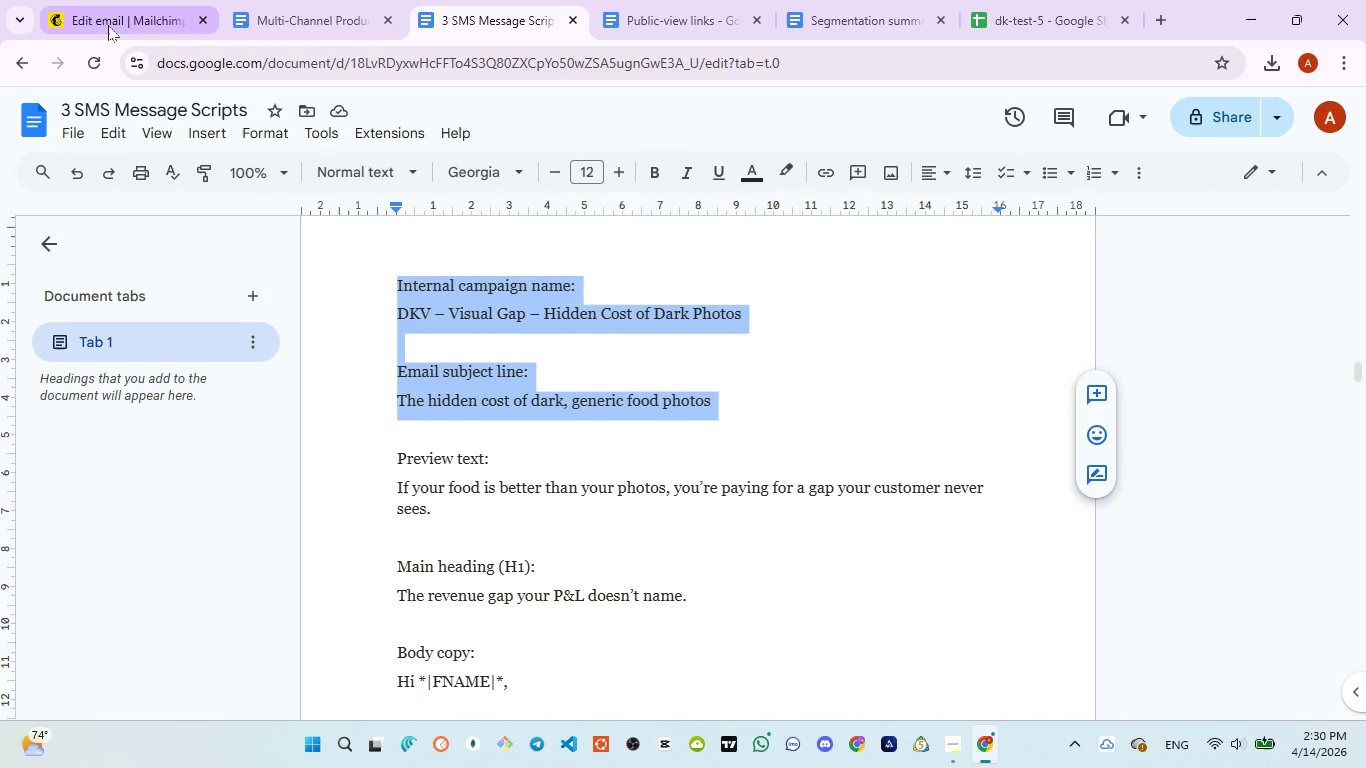 
left_click([108, 25])
 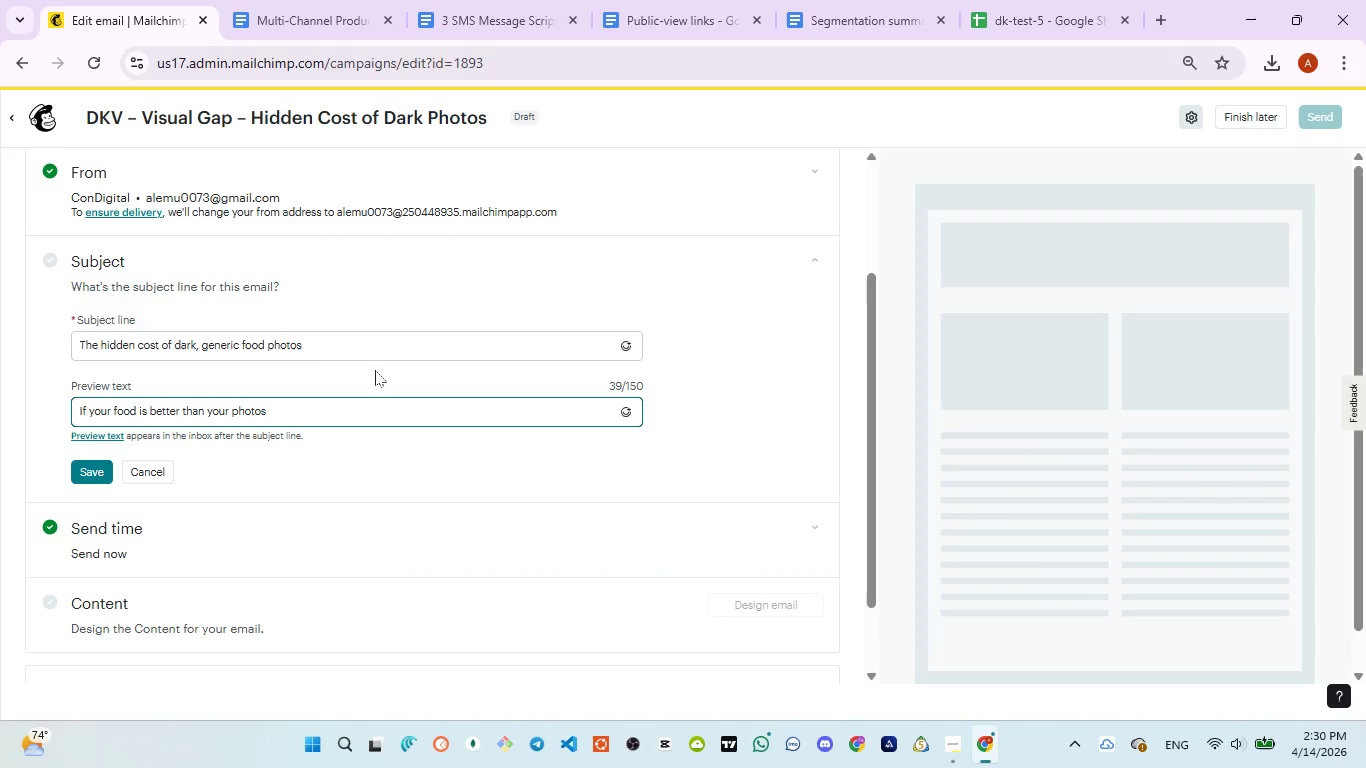 
type( y)
key(Backspace)
key(Backspace)
type(, your)
key(Backspace)
type( are [)
key(Backspace)
type(paying for a gap )
 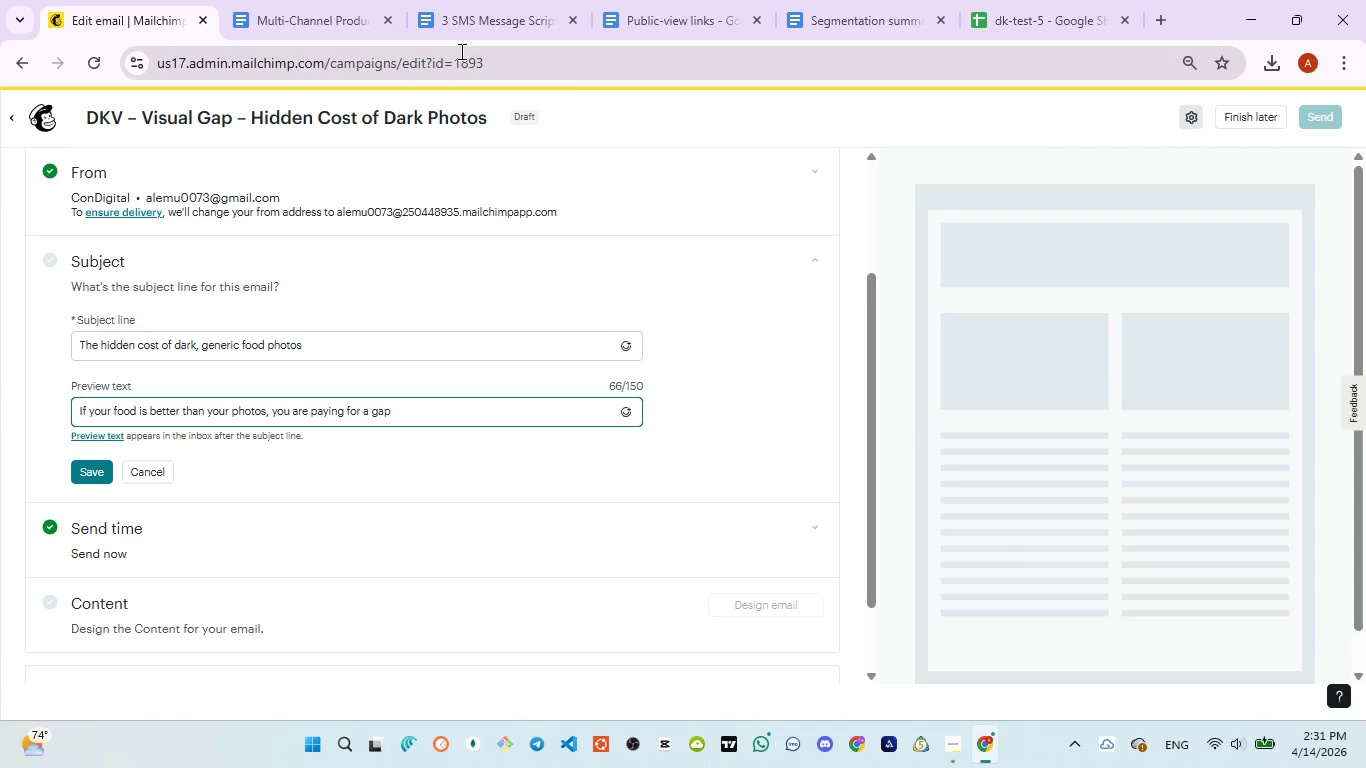 
left_click([461, 37])
 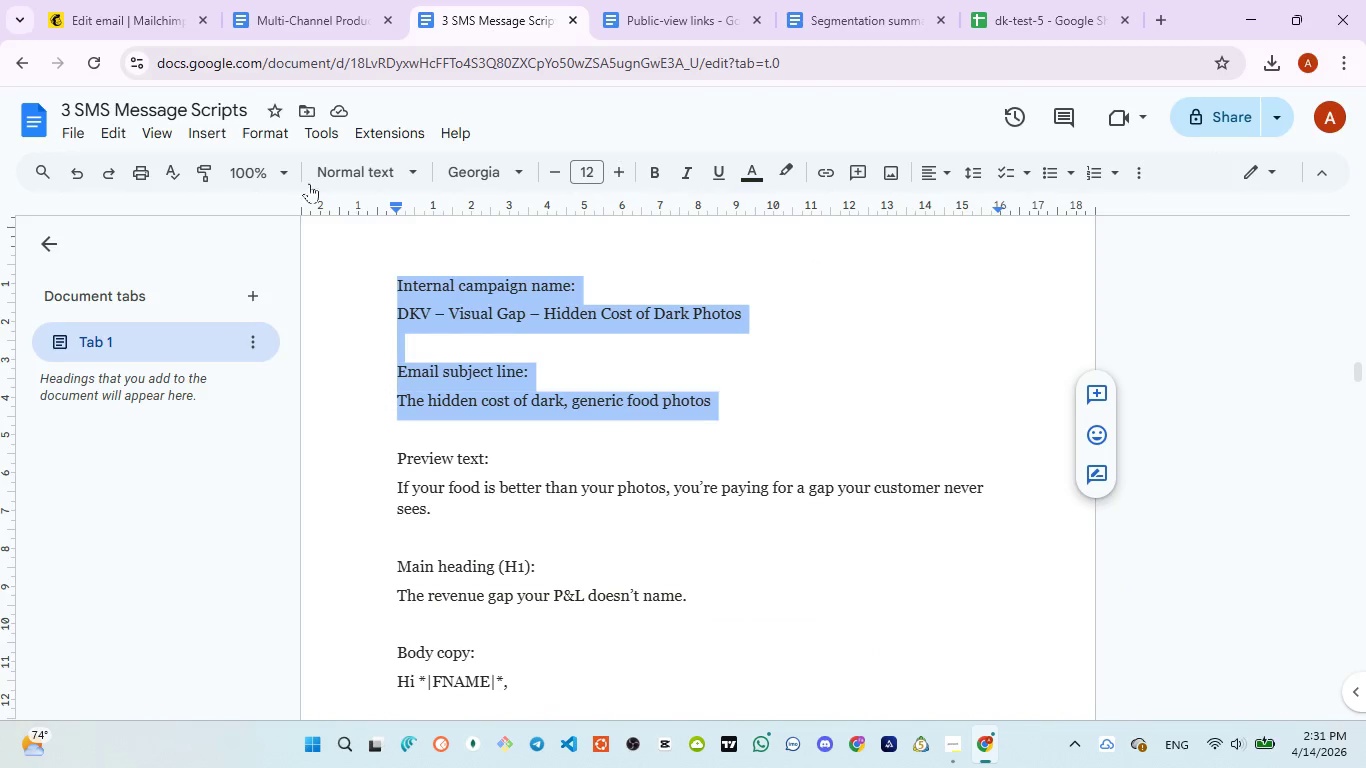 
wait(5.42)
 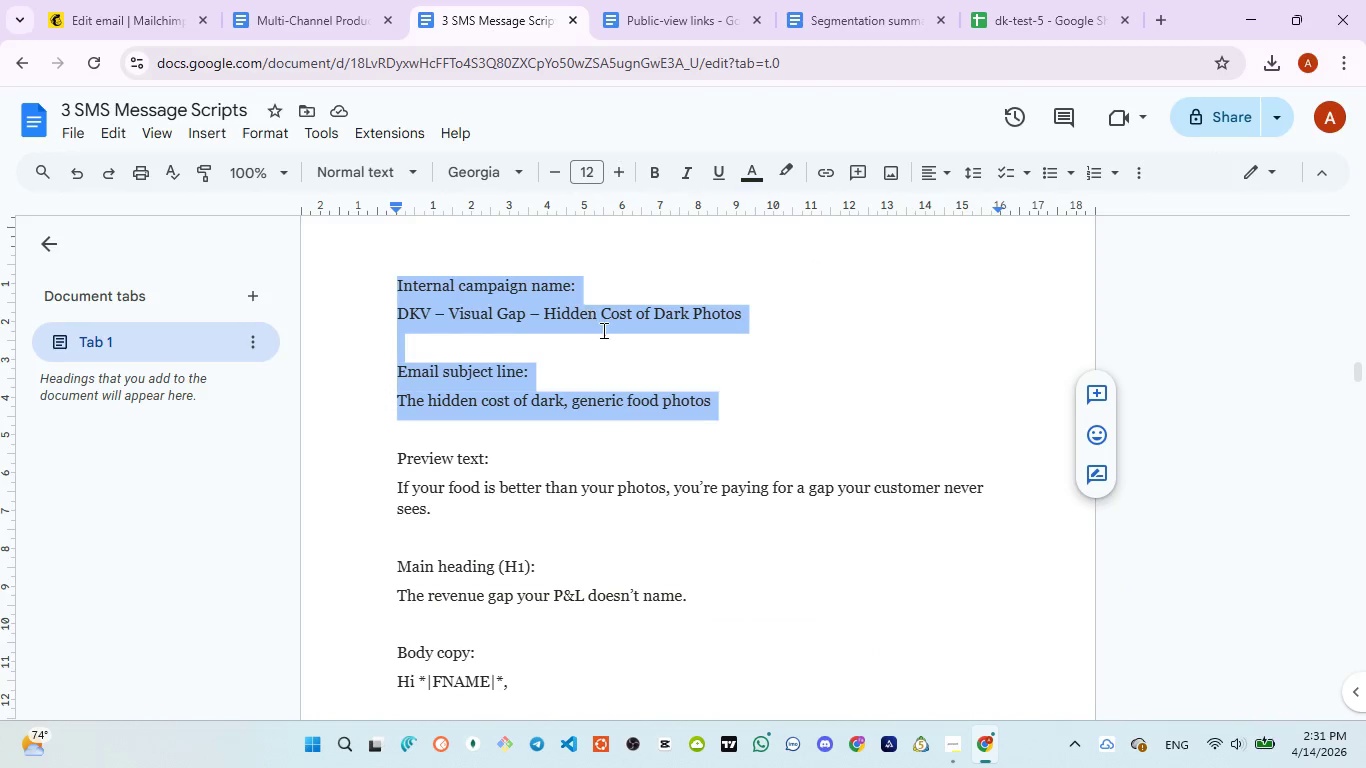 
left_click([120, 26])
 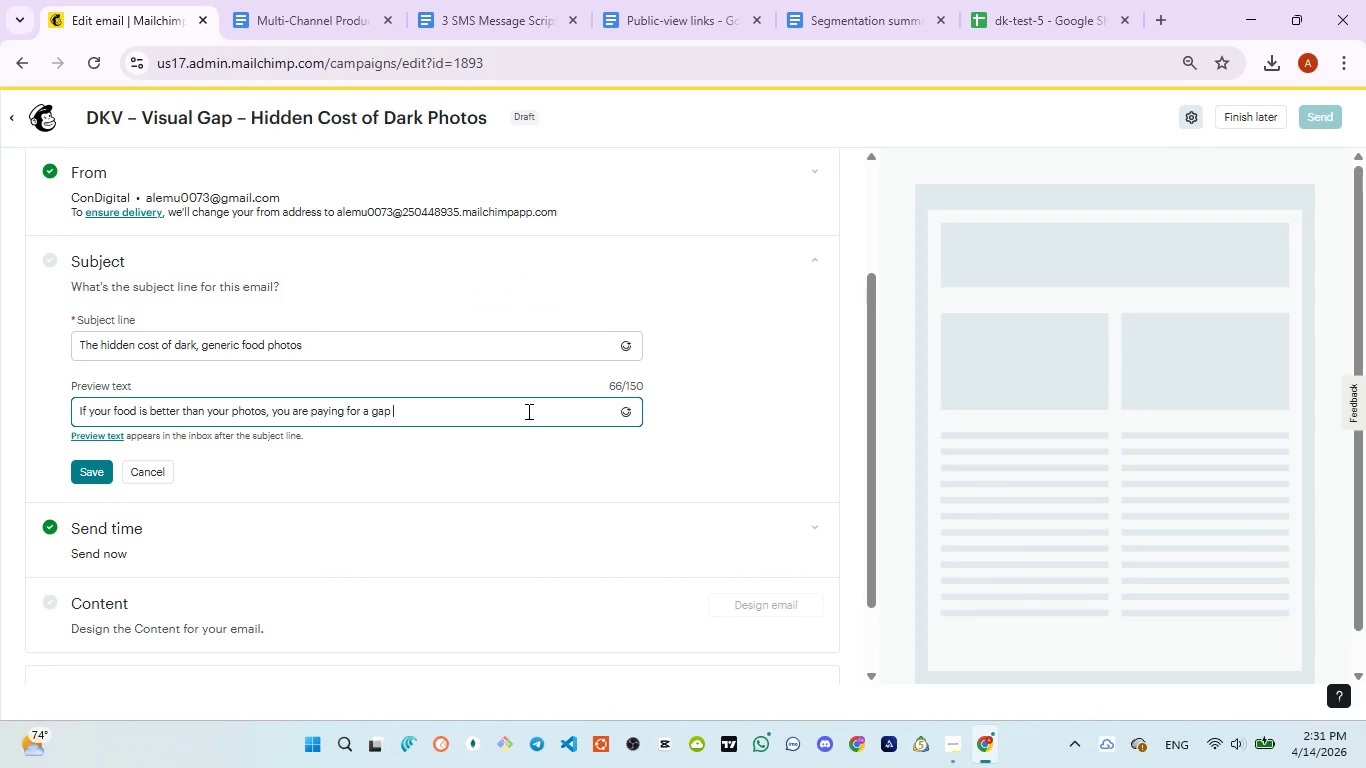 
type(your customer never sees)
 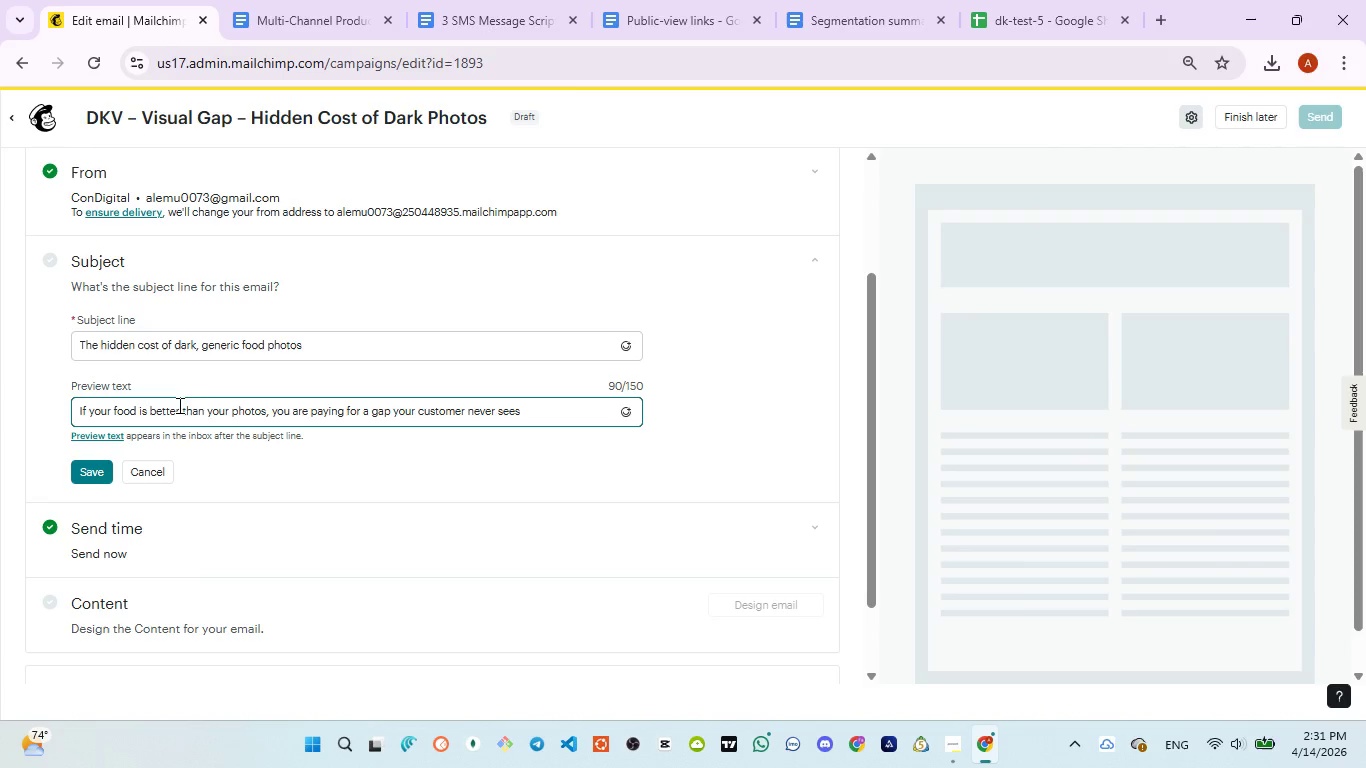 
key(Control+A)
 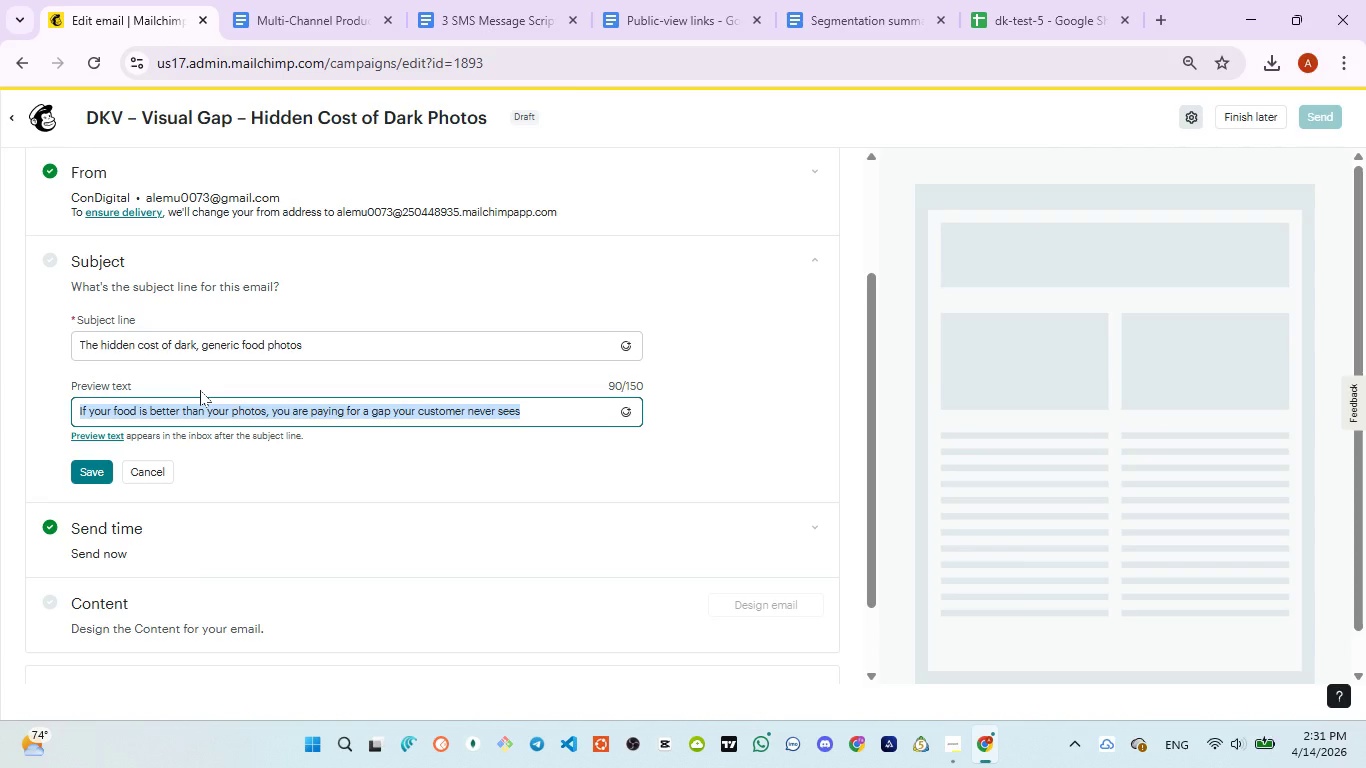 
key(Control+ControlLeft)
 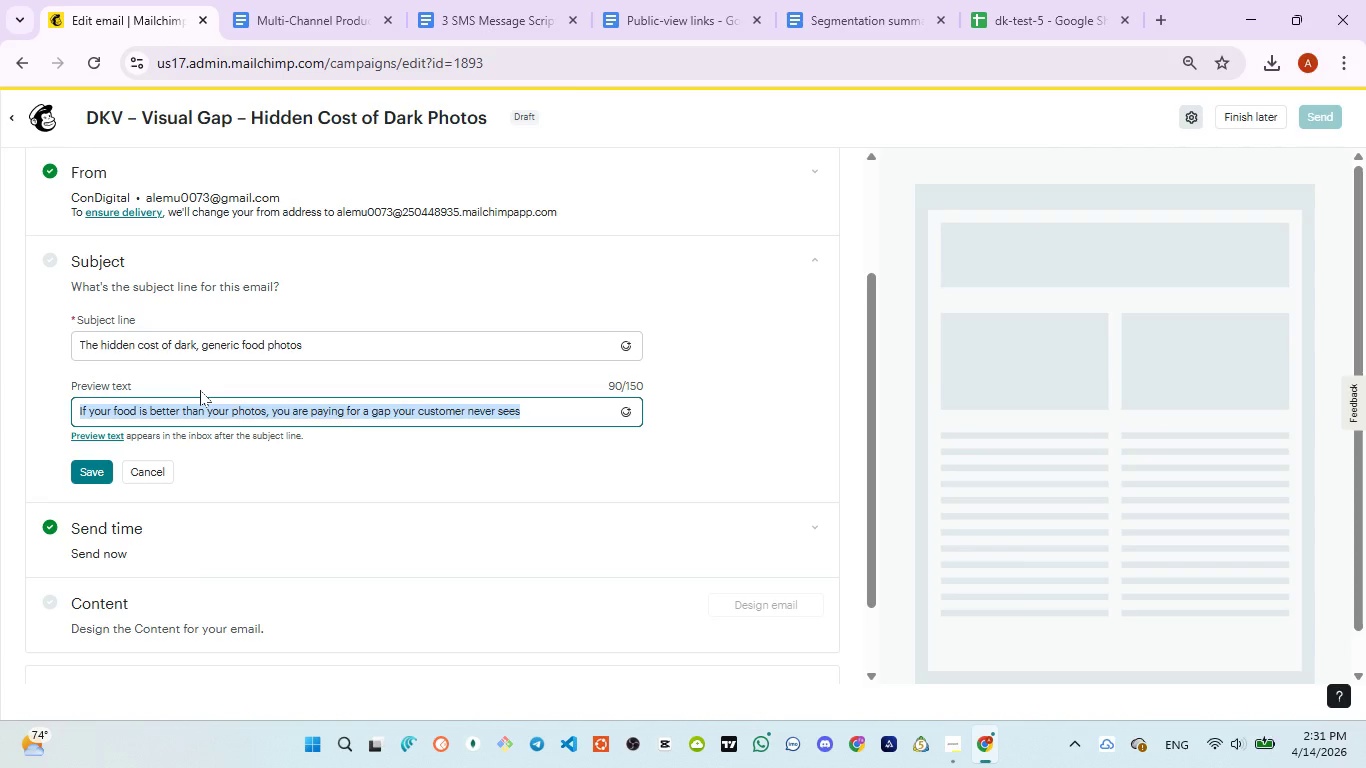 
key(Control+V)
 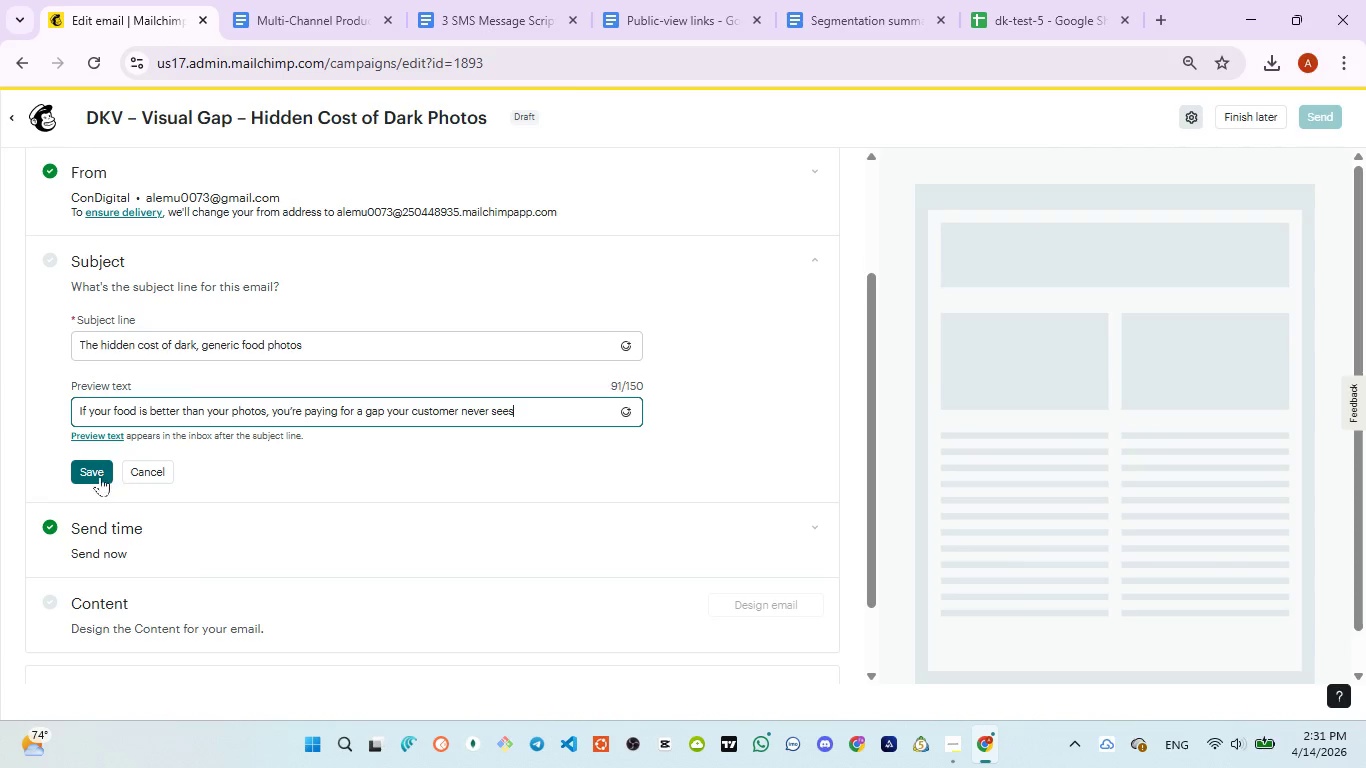 
left_click([99, 474])
 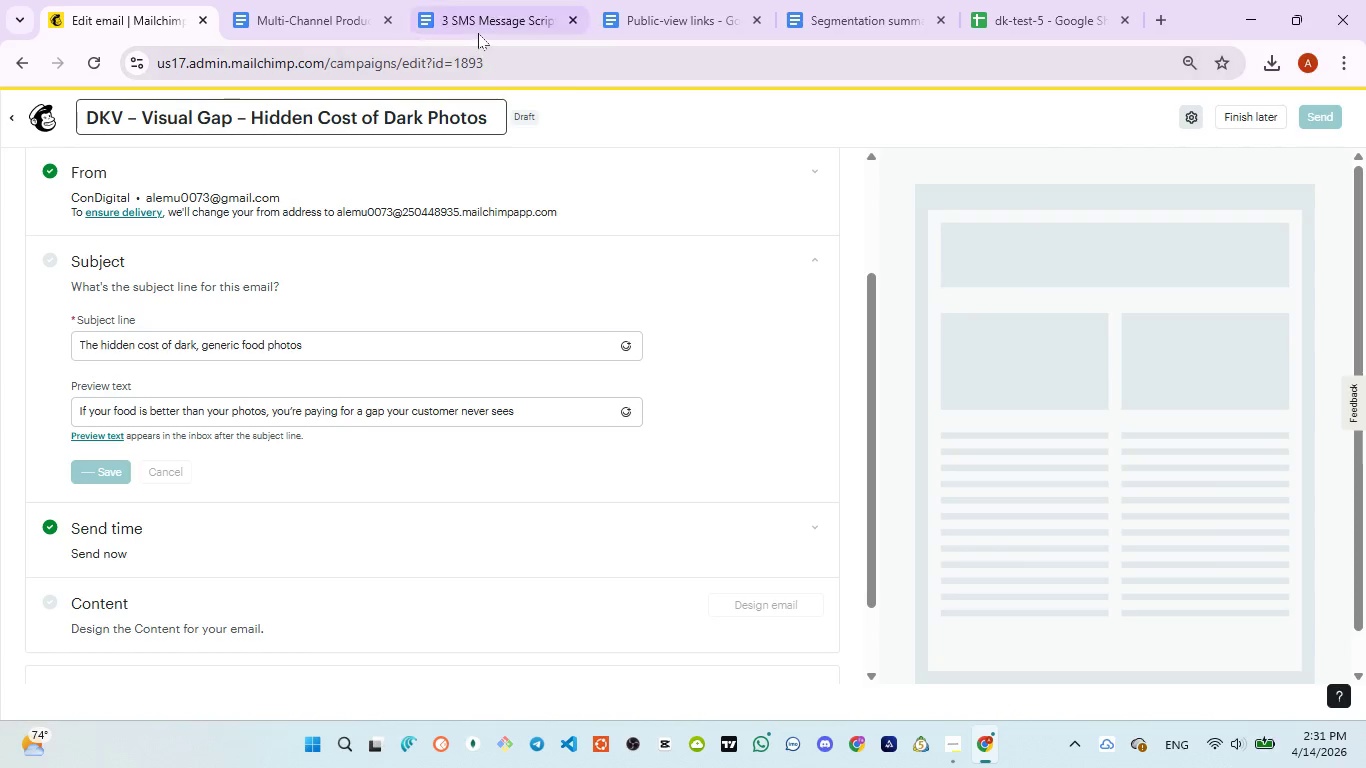 
left_click([478, 32])
 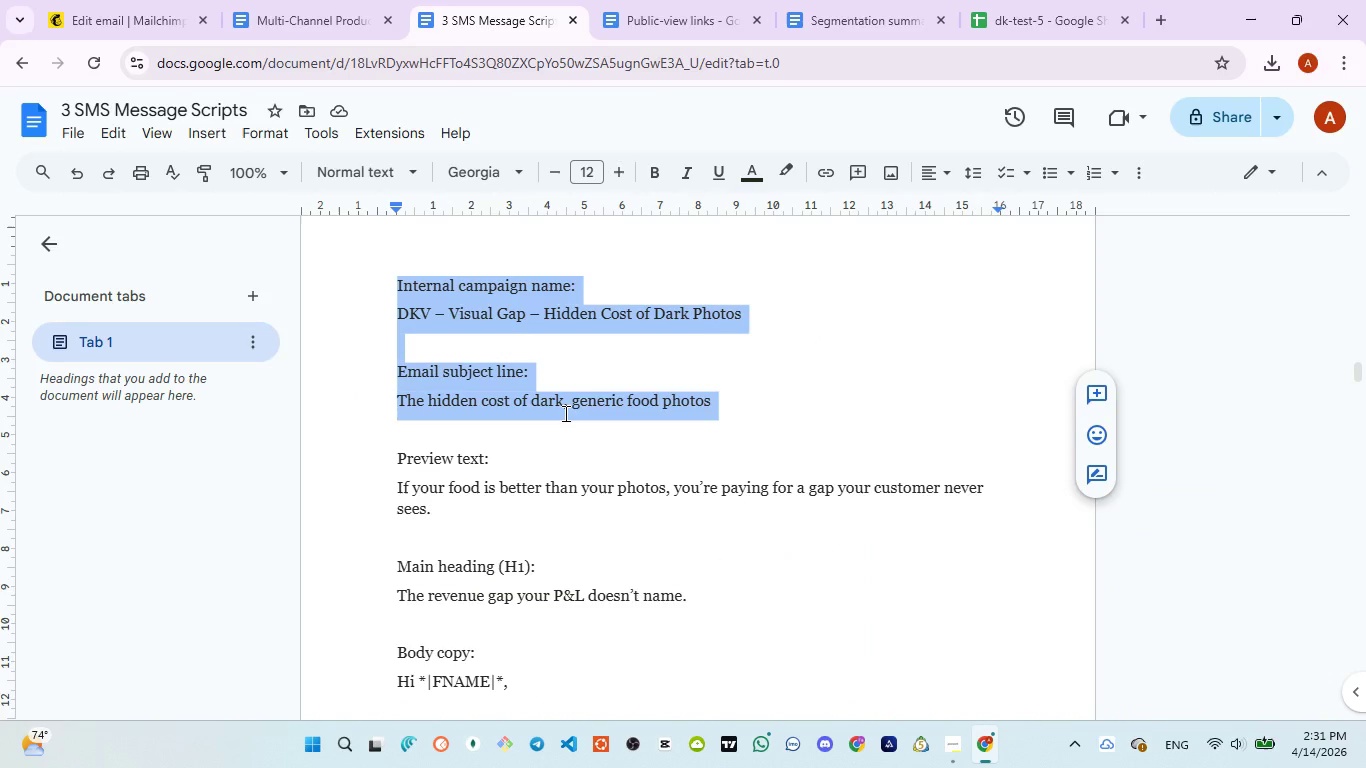 
scroll: coordinate [561, 413], scroll_direction: down, amount: 3.0
 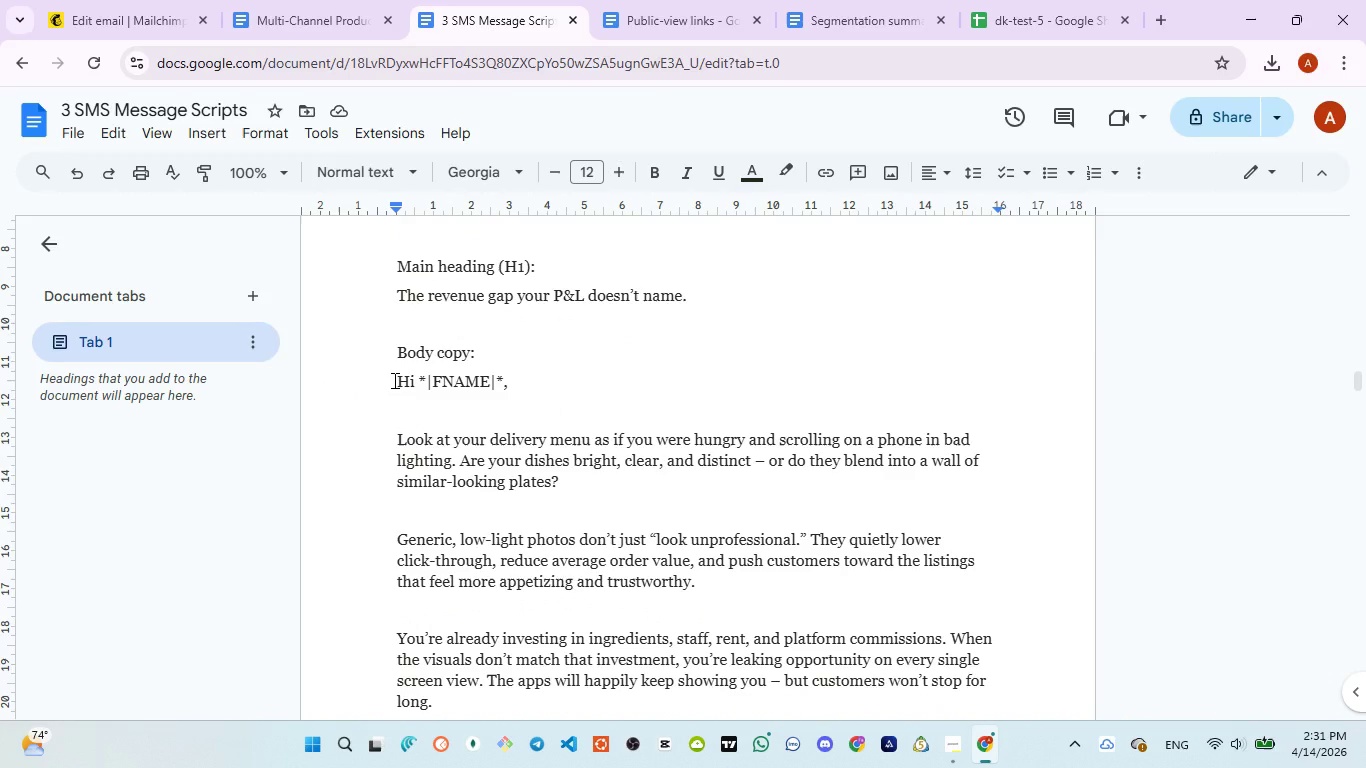 
left_click_drag(start_coordinate=[393, 380], to_coordinate=[583, 393])
 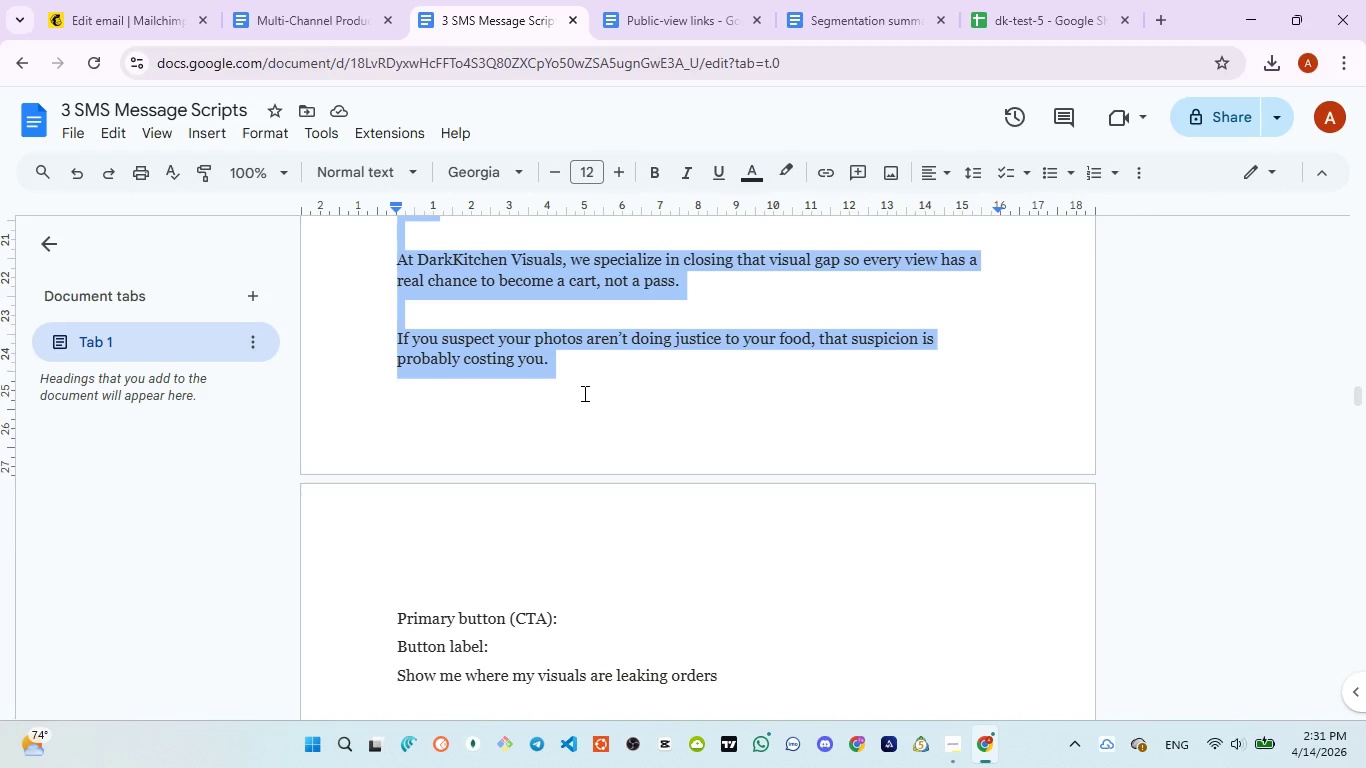 
scroll: coordinate [420, 475], scroll_direction: down, amount: 5.0
 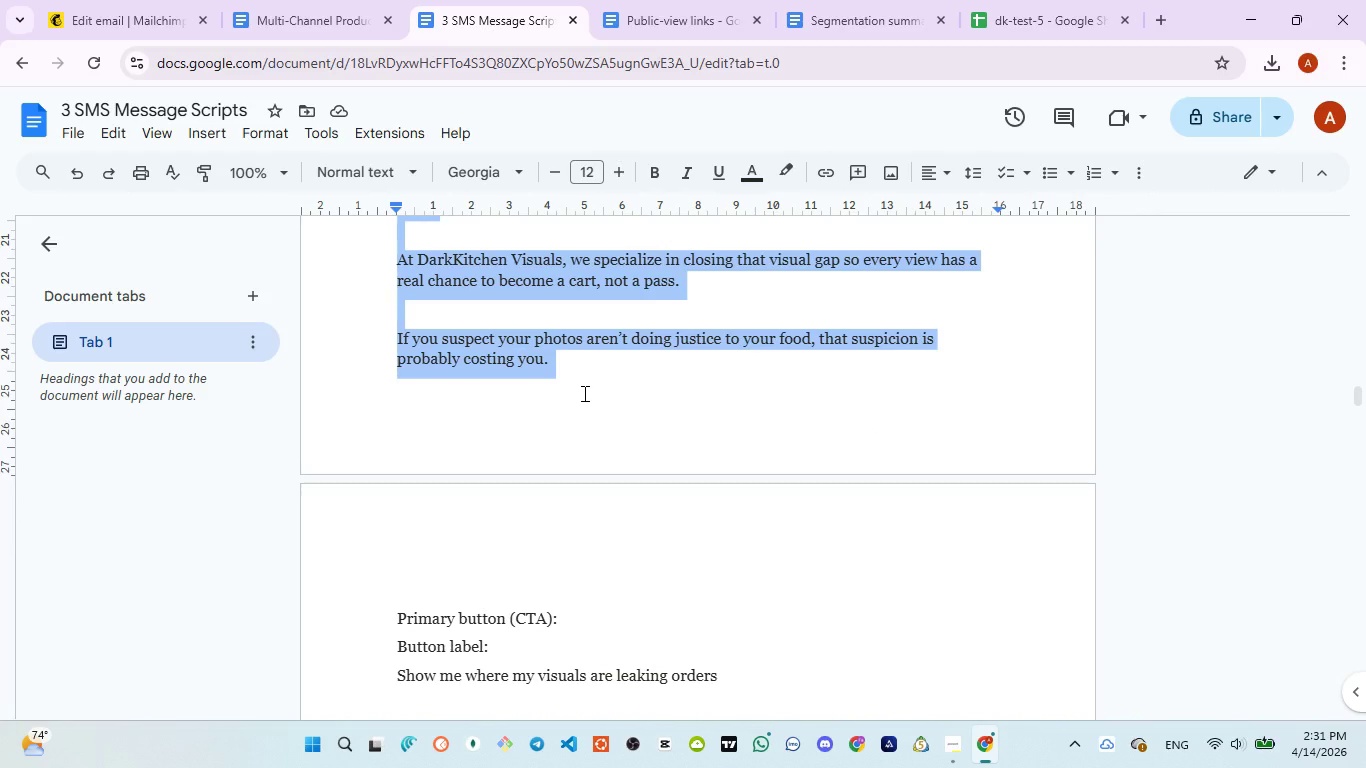 
key(Control+C)
 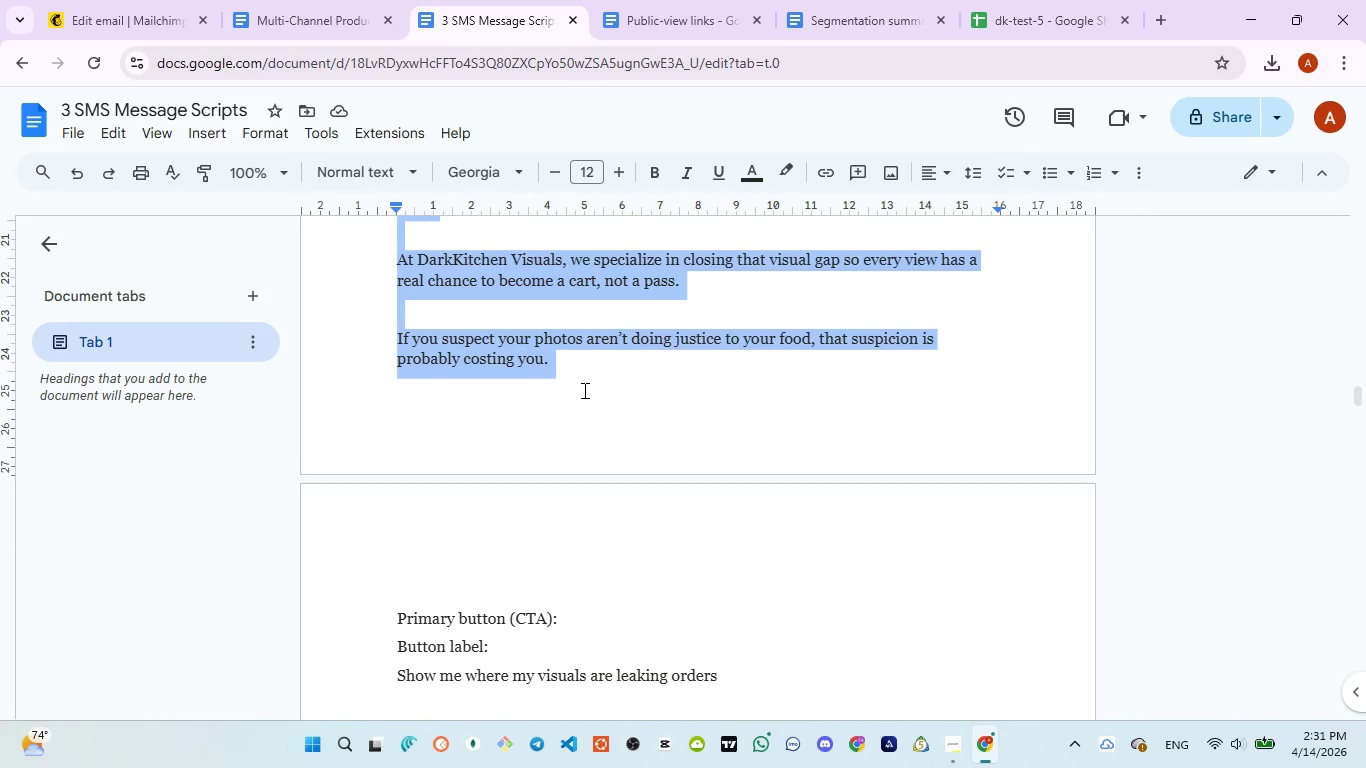 
scroll: coordinate [583, 390], scroll_direction: up, amount: 4.0
 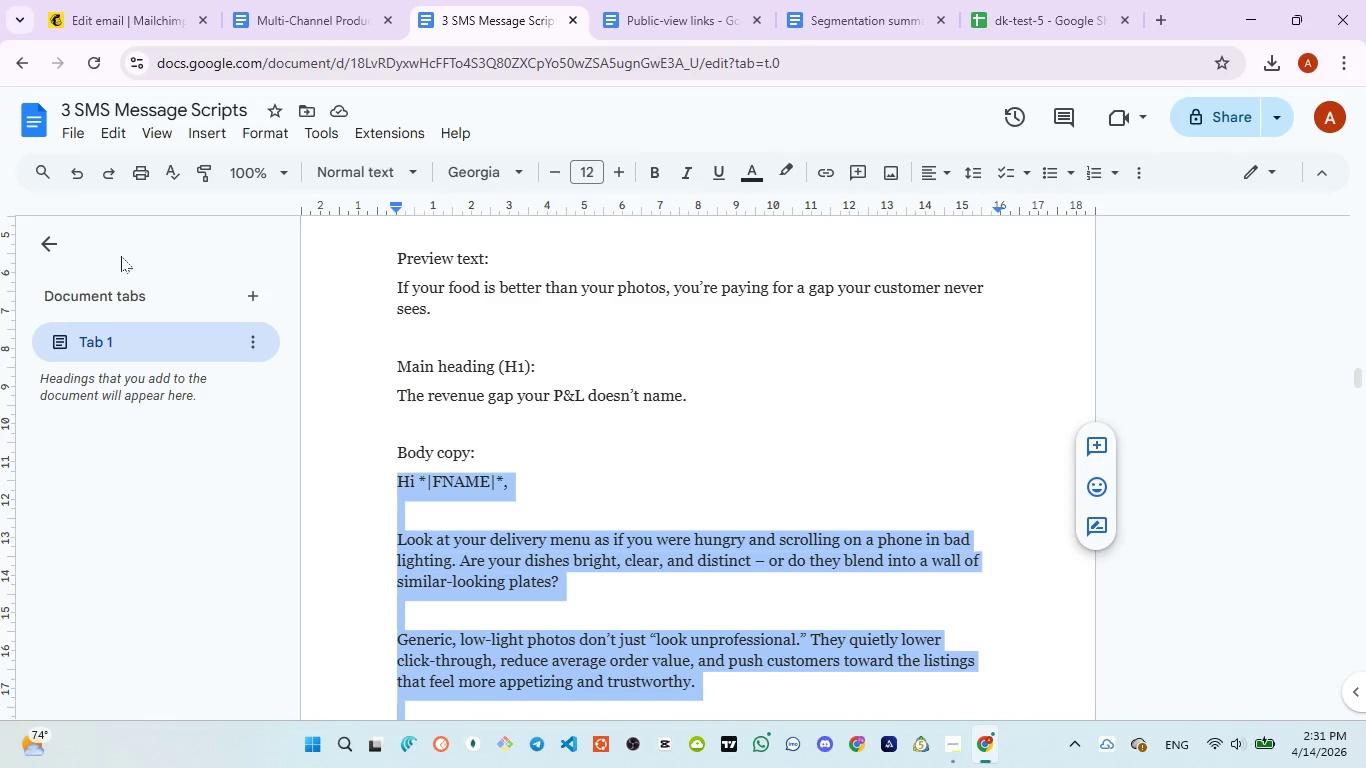 
wait(6.83)
 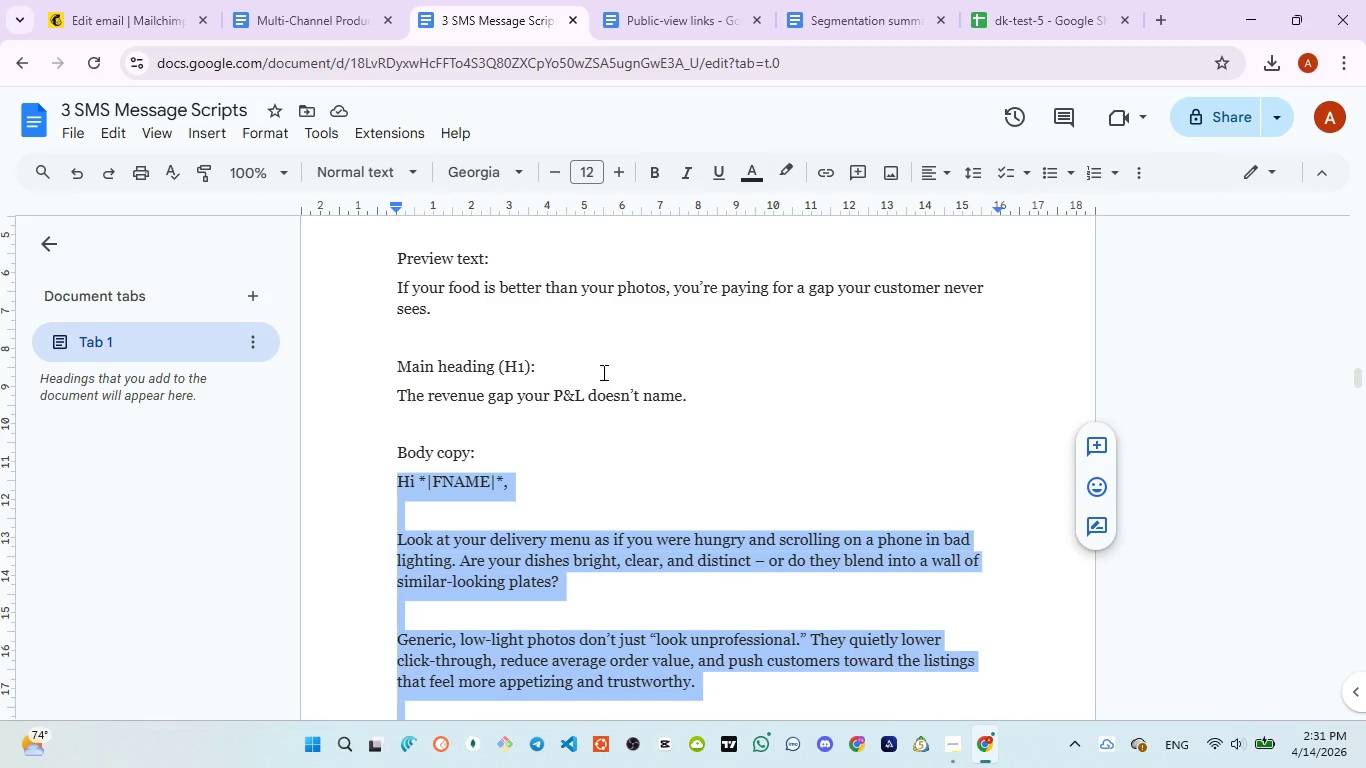 
left_click([87, 19])
 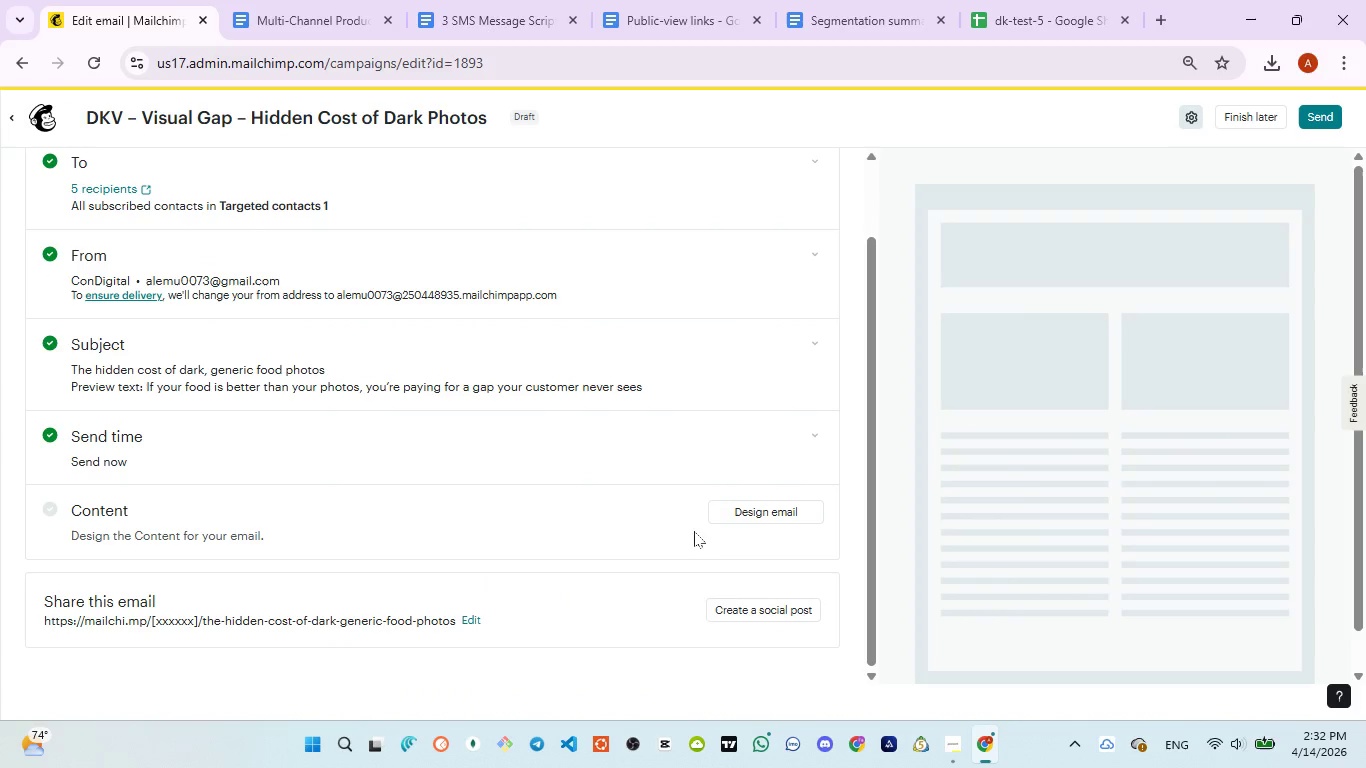 
left_click([762, 515])
 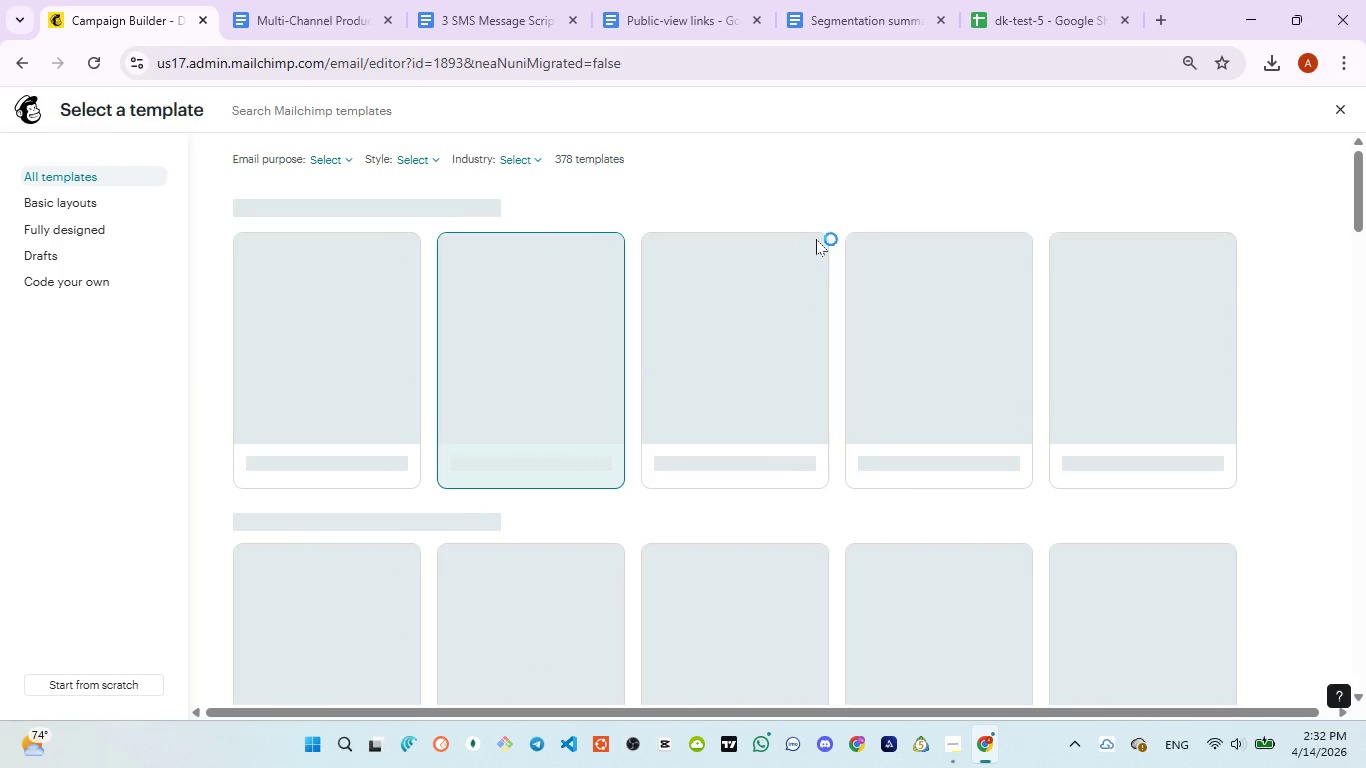 
wait(36.33)
 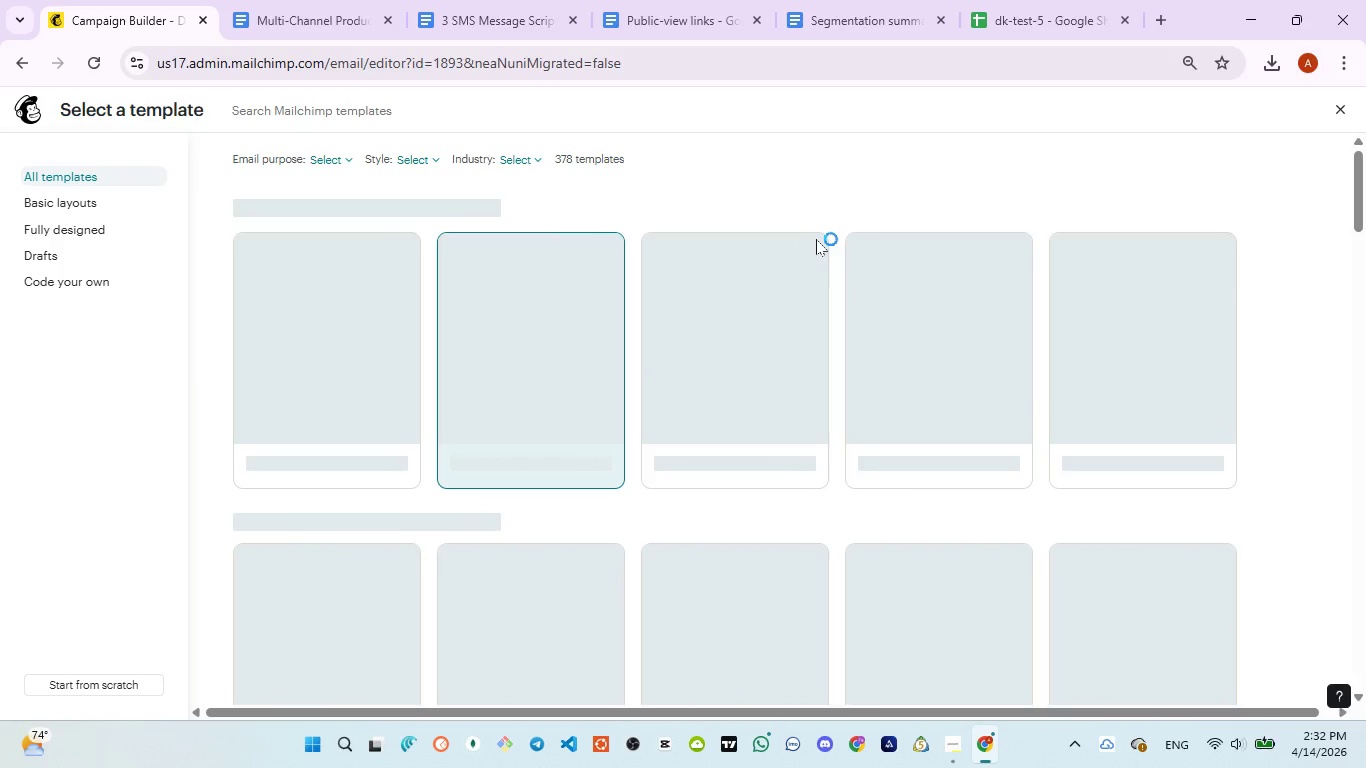 
left_click([69, 201])
 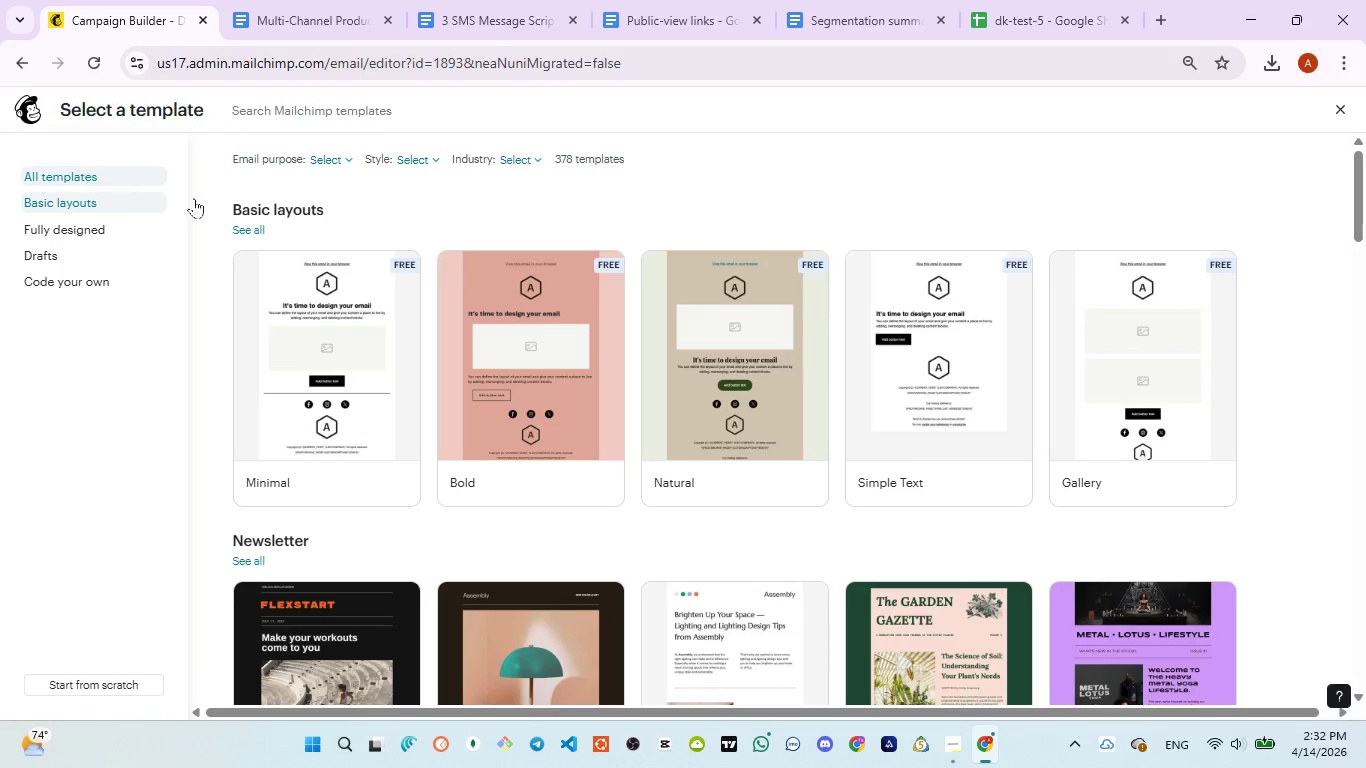 
mouse_move([447, 268])
 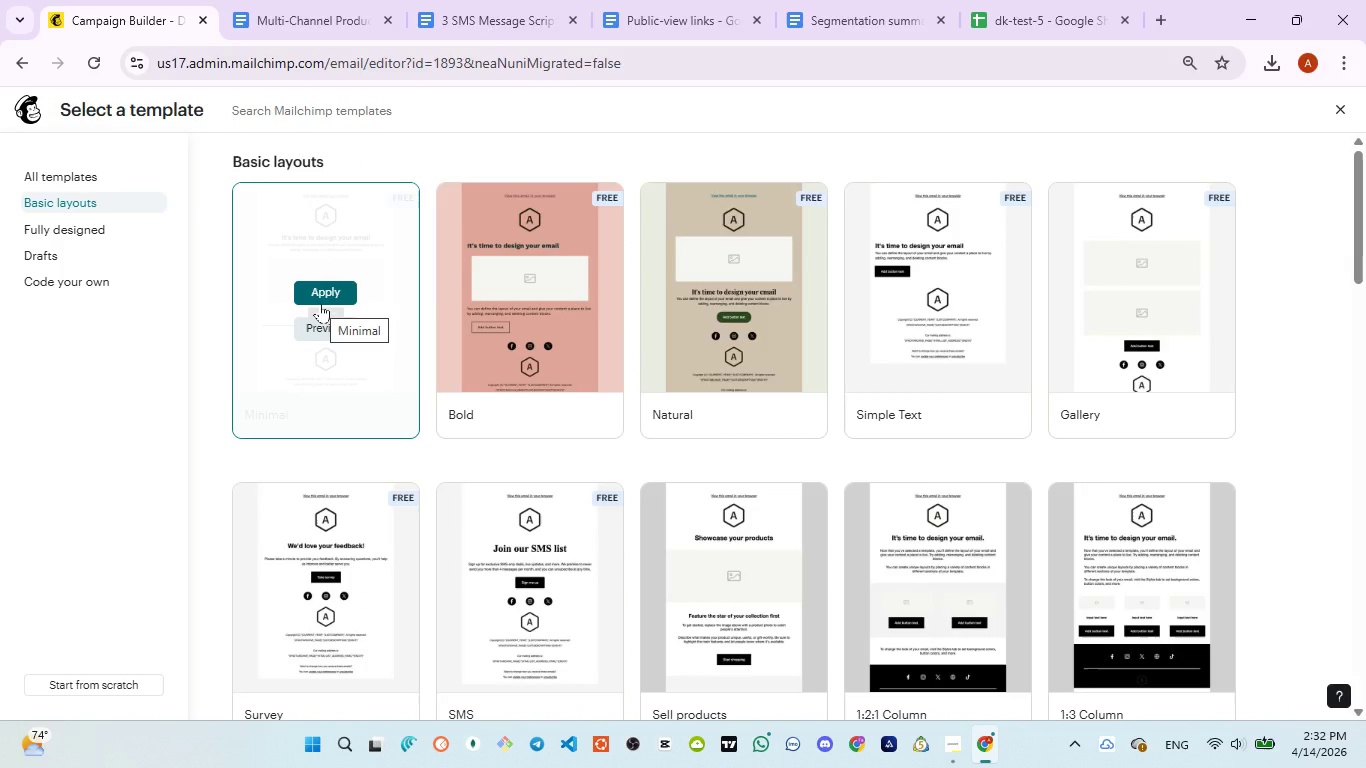 
left_click([320, 303])
 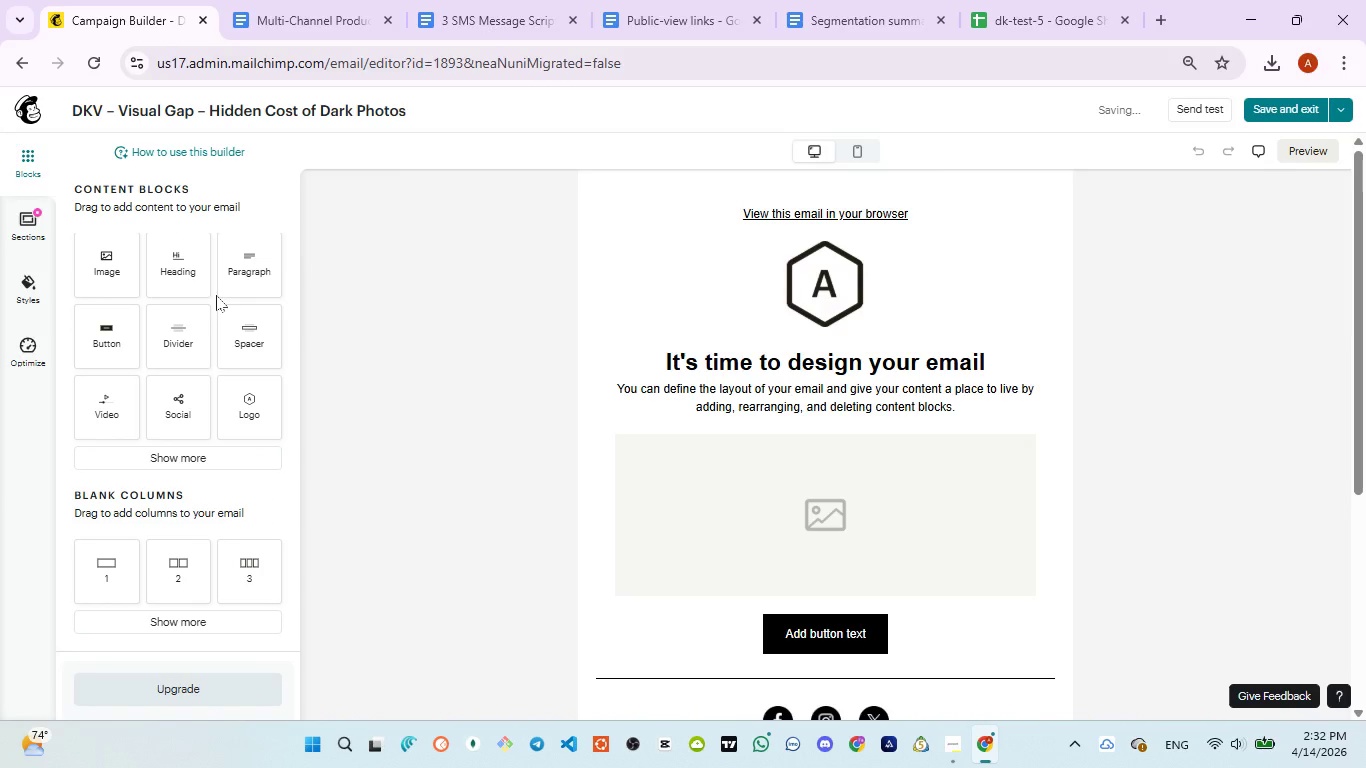 
wait(5.67)
 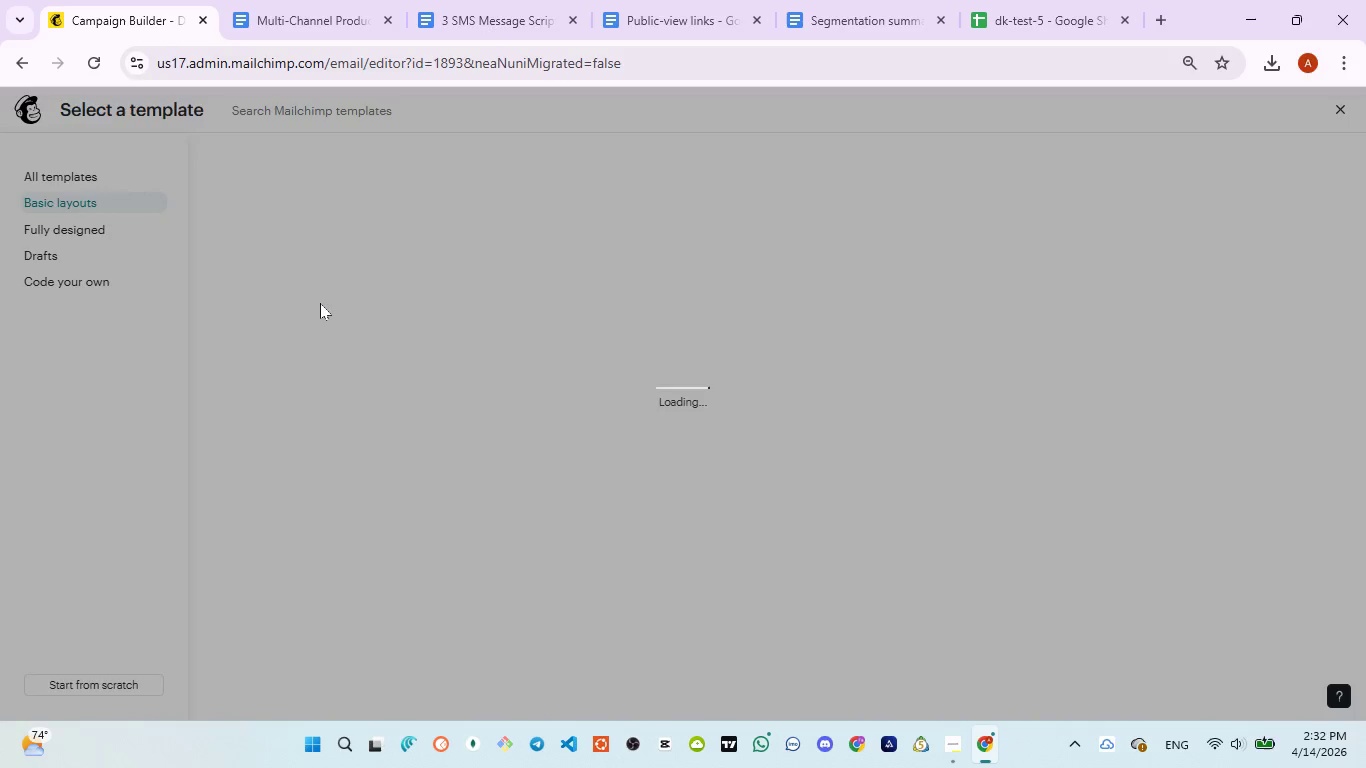 
left_click_drag(start_coordinate=[177, 277], to_coordinate=[818, 202])
 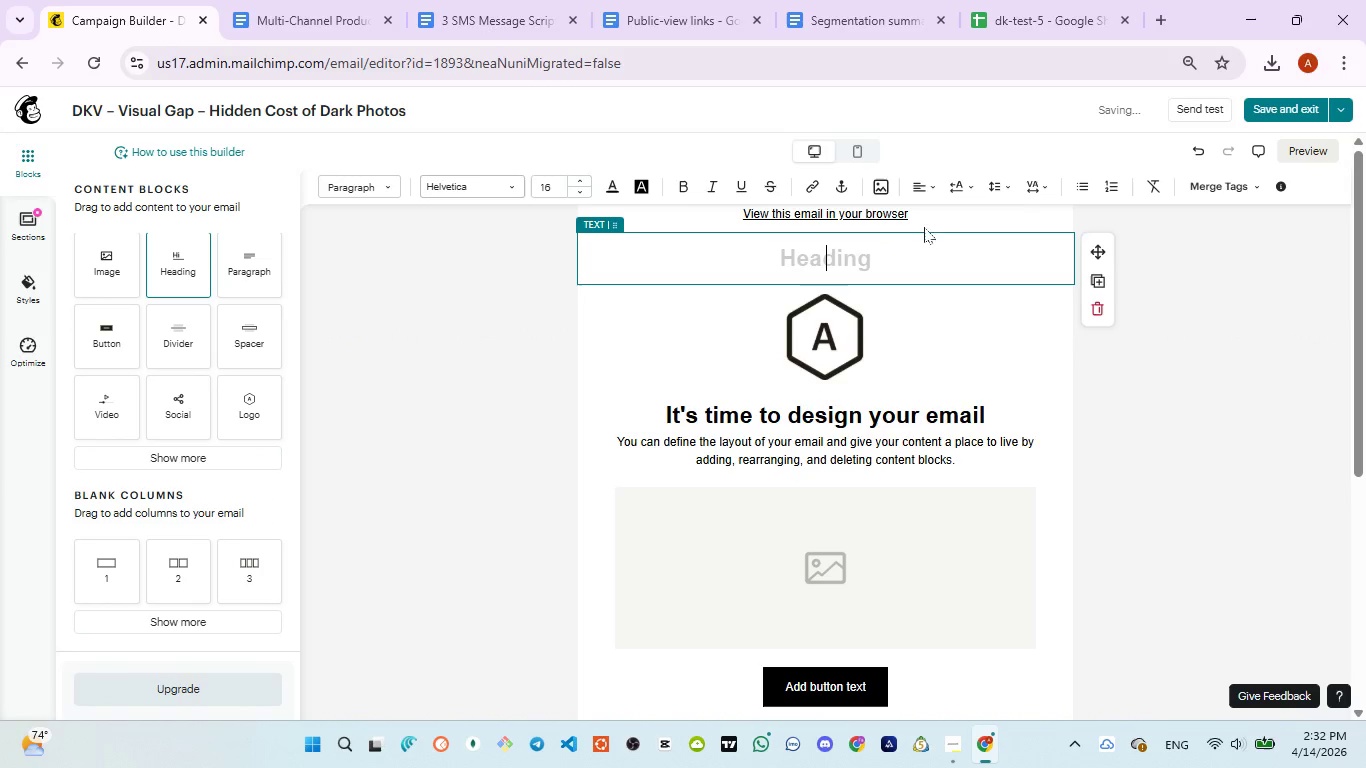 
left_click([950, 218])
 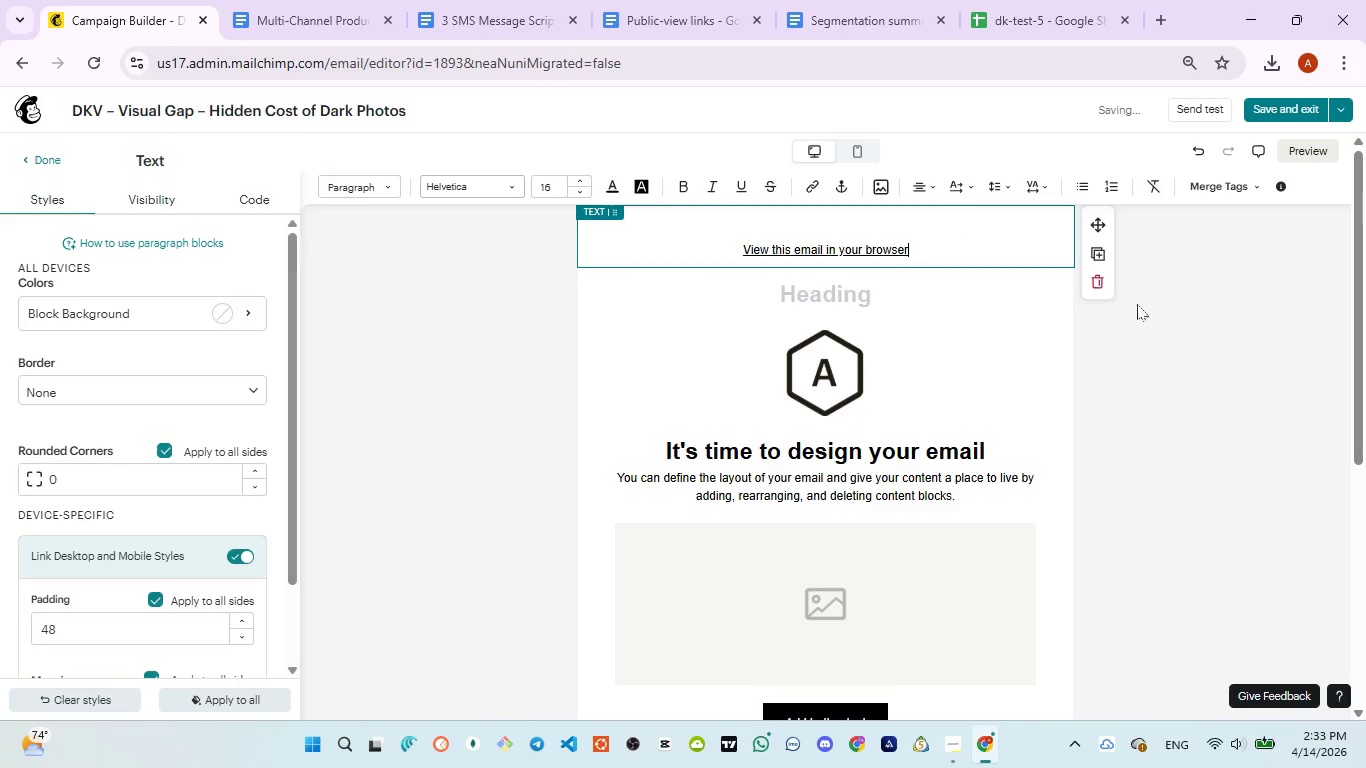 
left_click([1106, 281])
 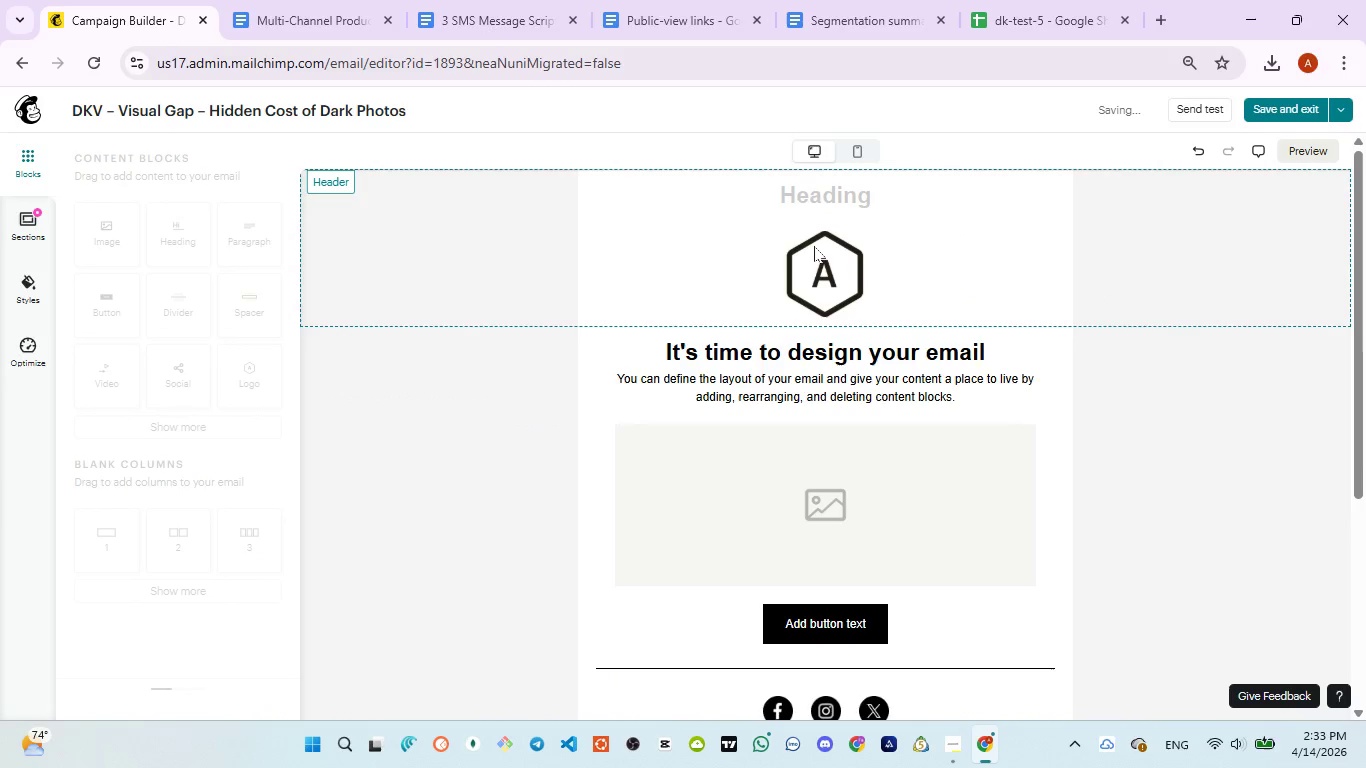 
left_click([809, 263])
 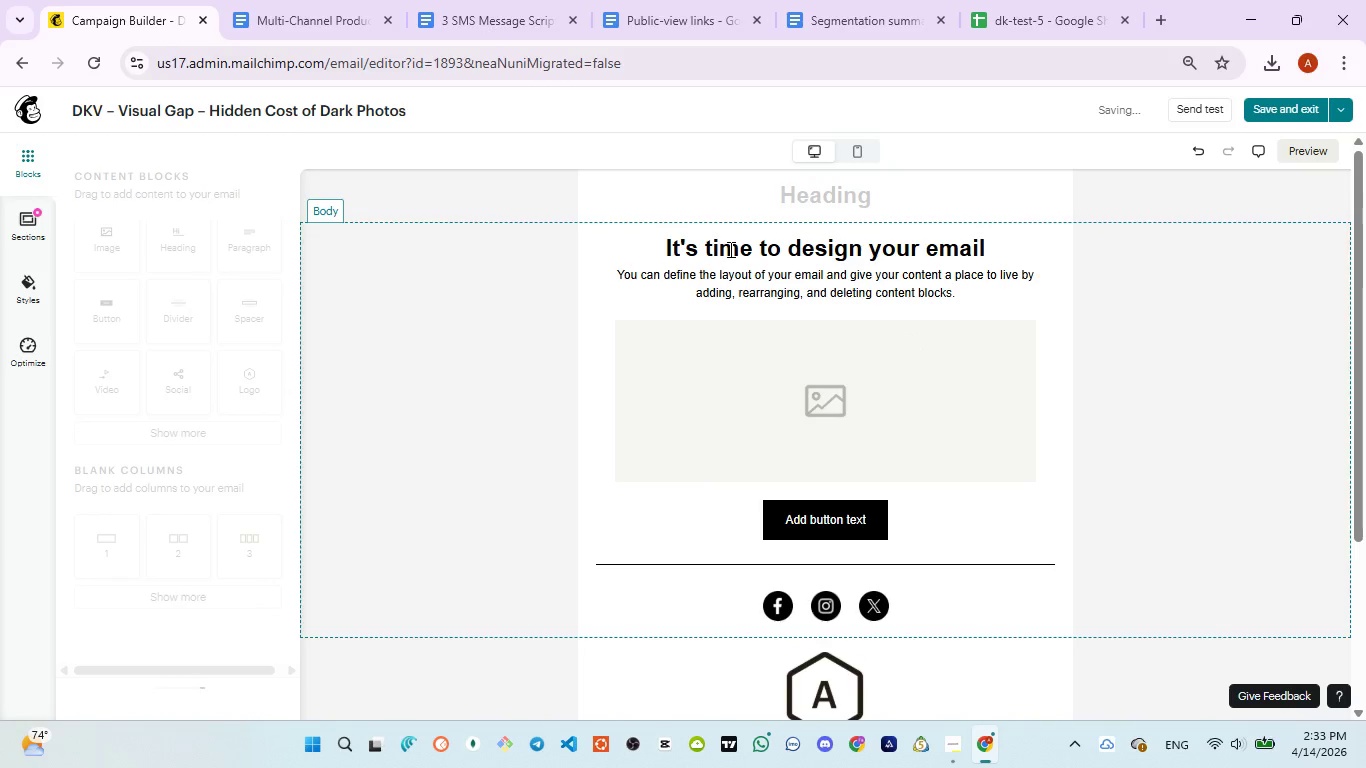 
wait(5.3)
 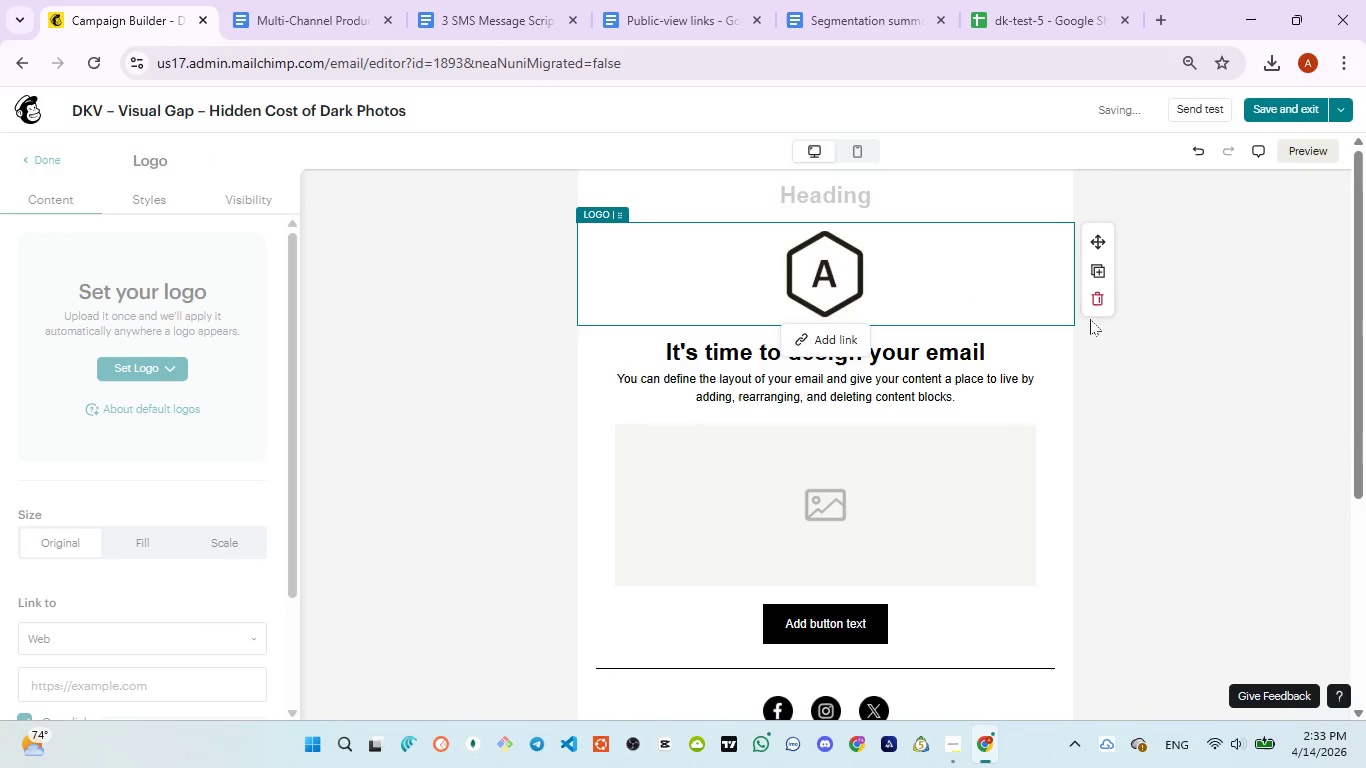 
left_click([951, 414])
 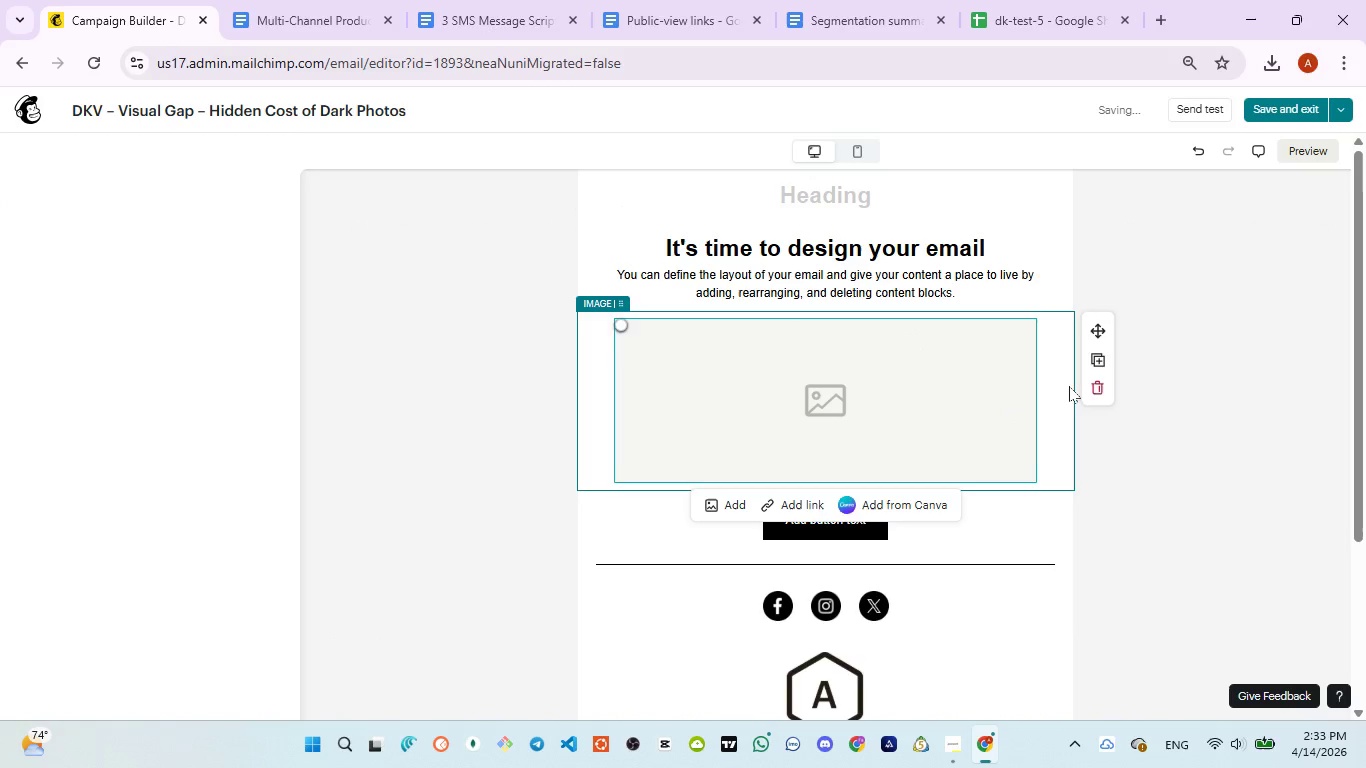 
left_click([1097, 386])
 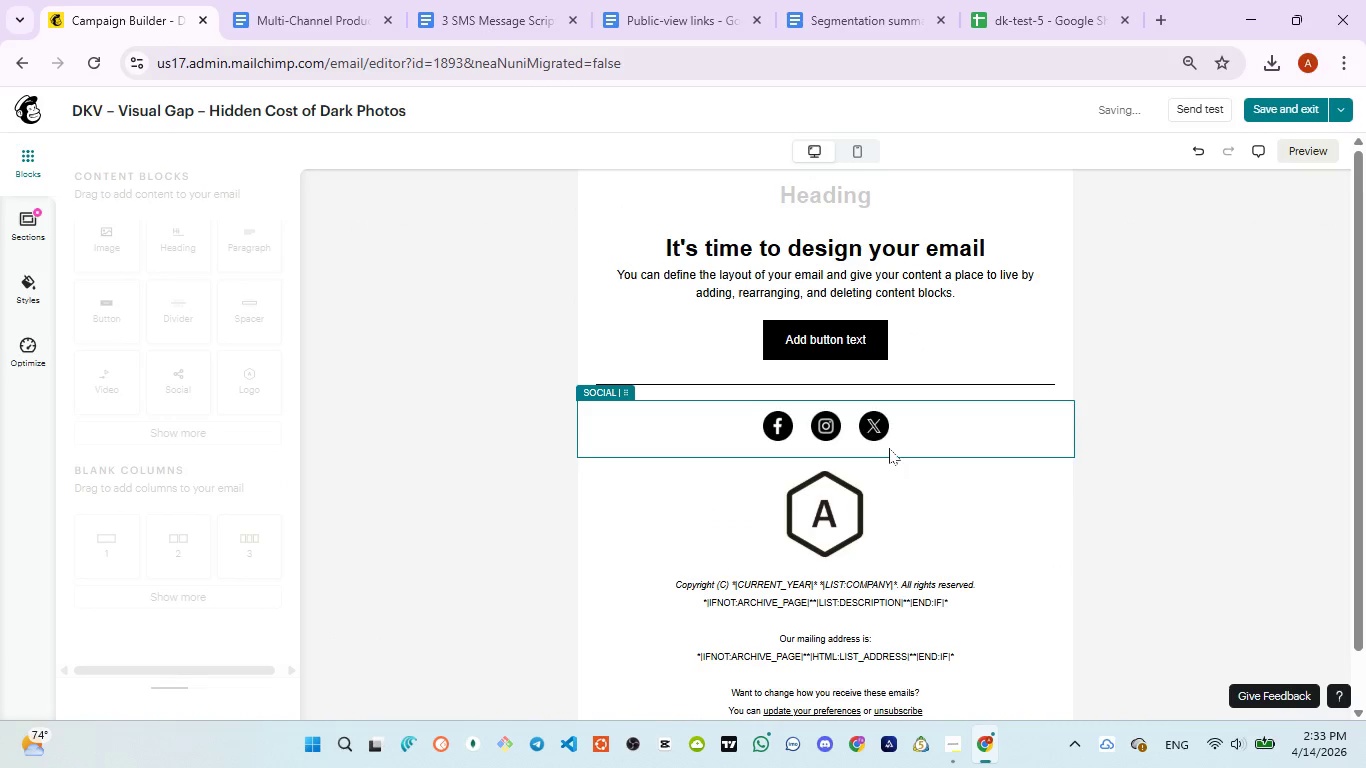 
left_click([928, 439])
 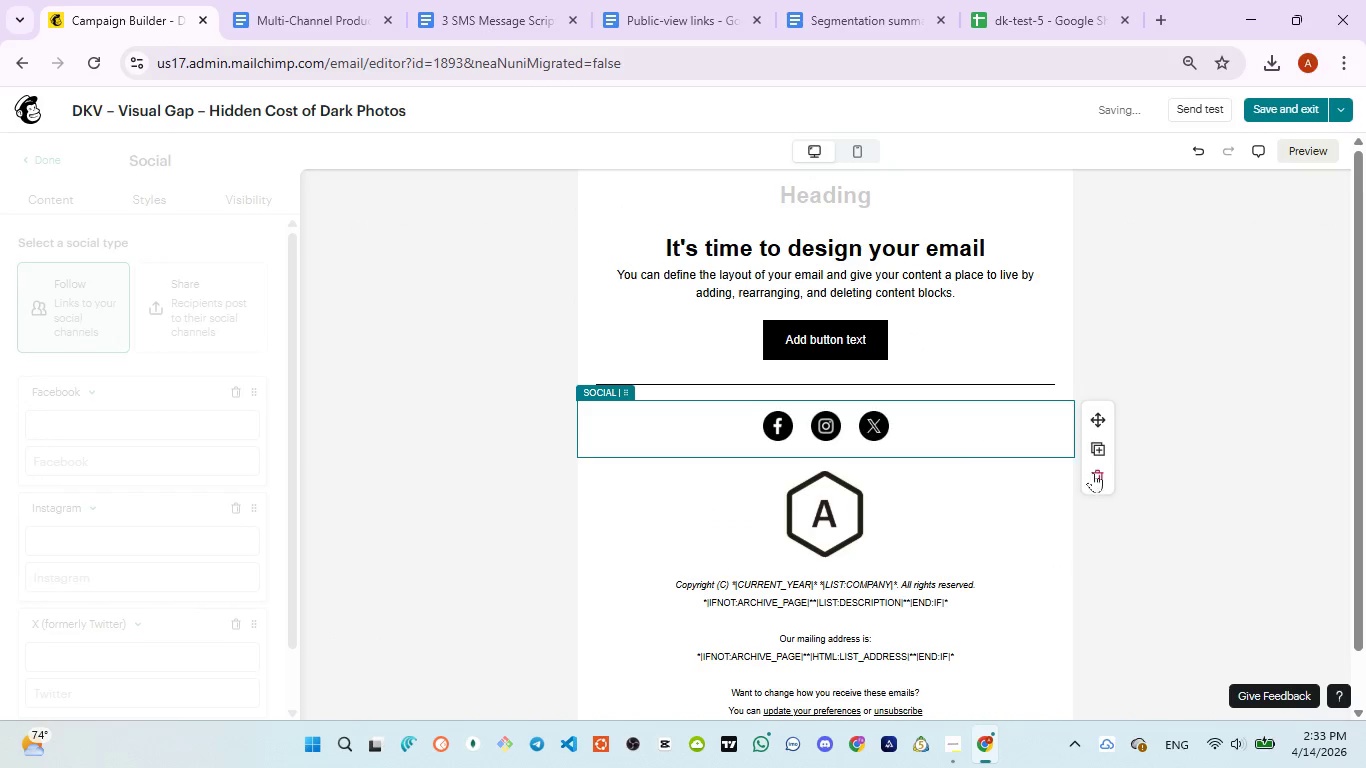 
left_click([1099, 472])
 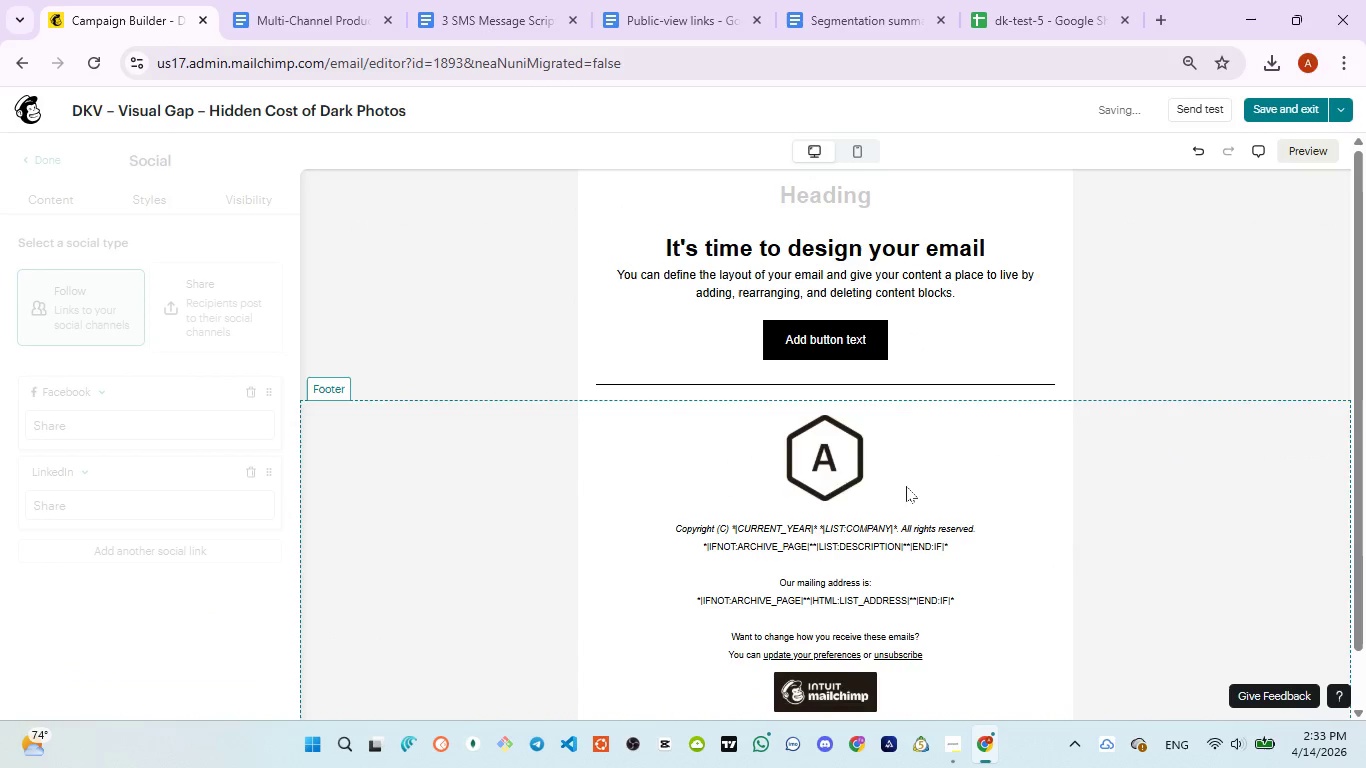 
left_click([837, 474])
 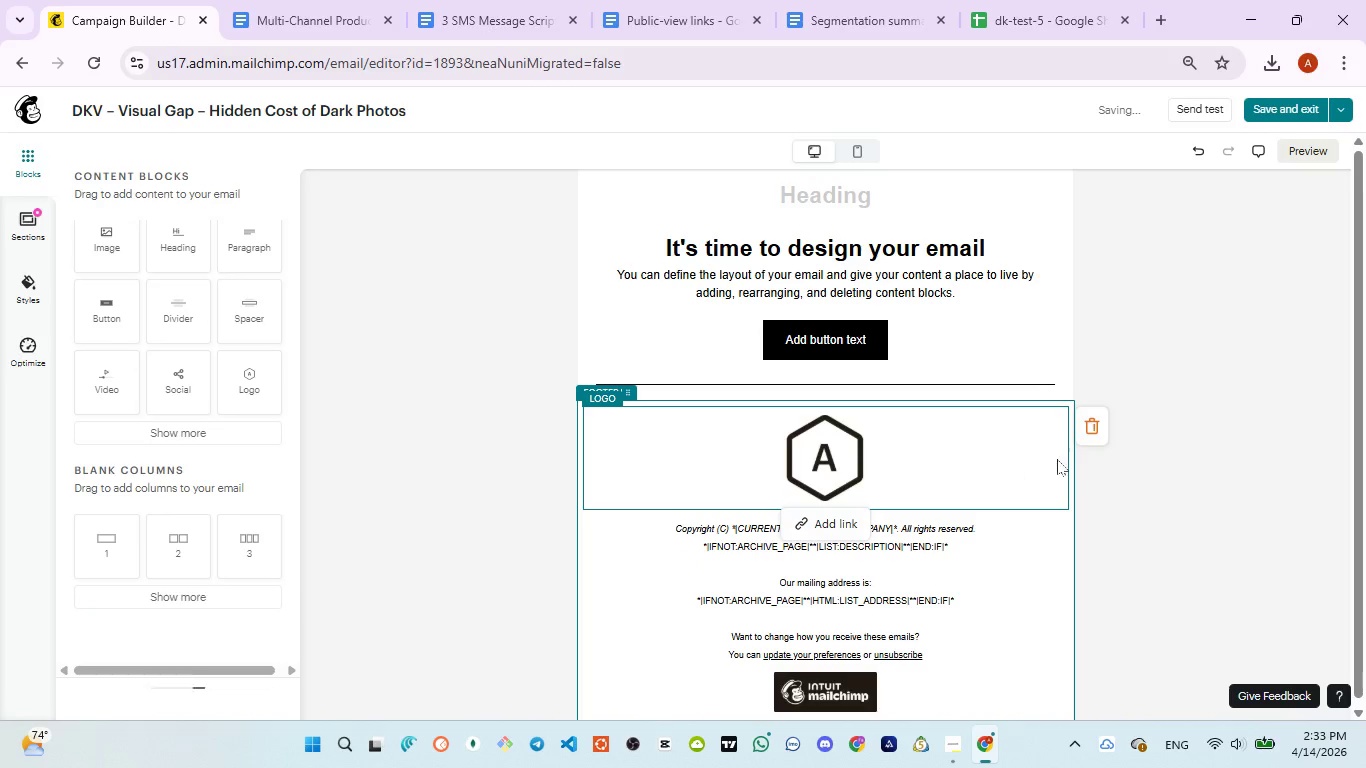 
left_click([1101, 424])
 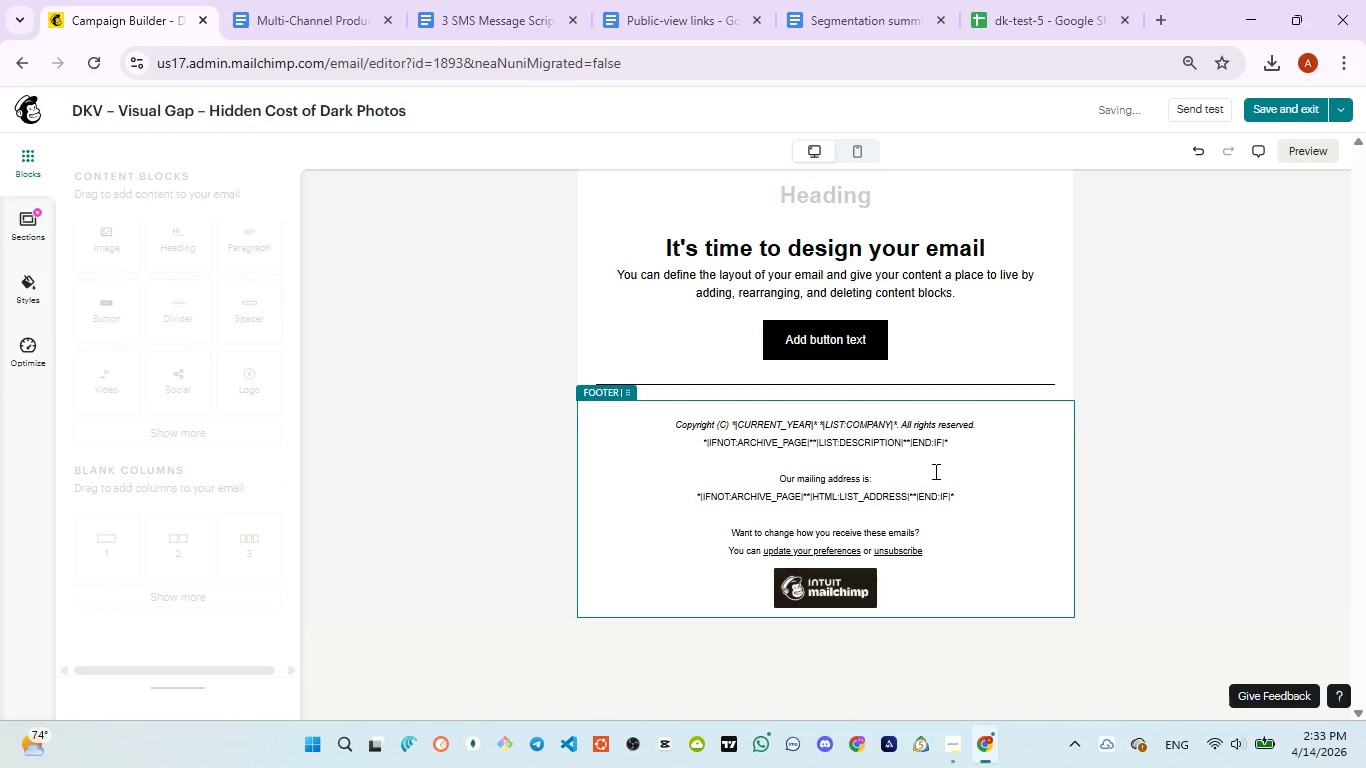 
scroll: coordinate [934, 471], scroll_direction: up, amount: 5.0
 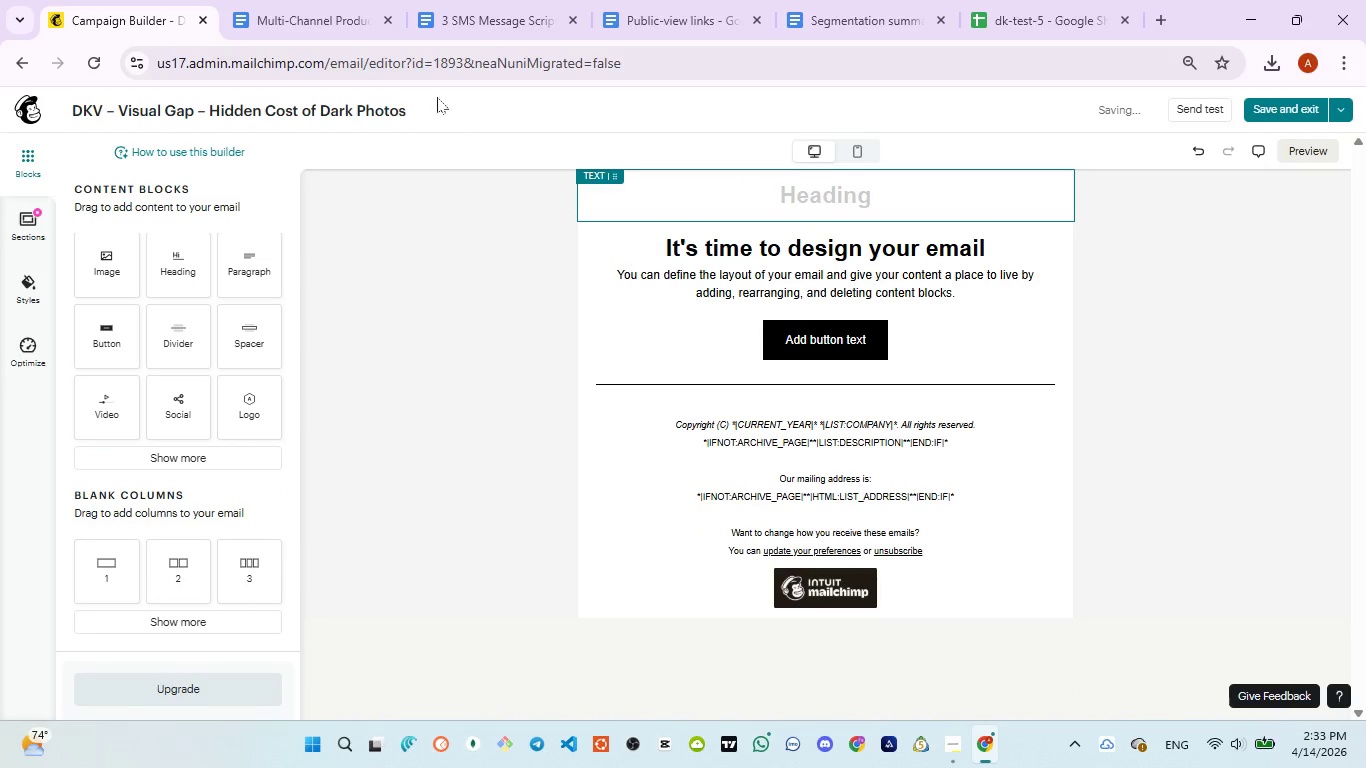 
left_click([460, 29])
 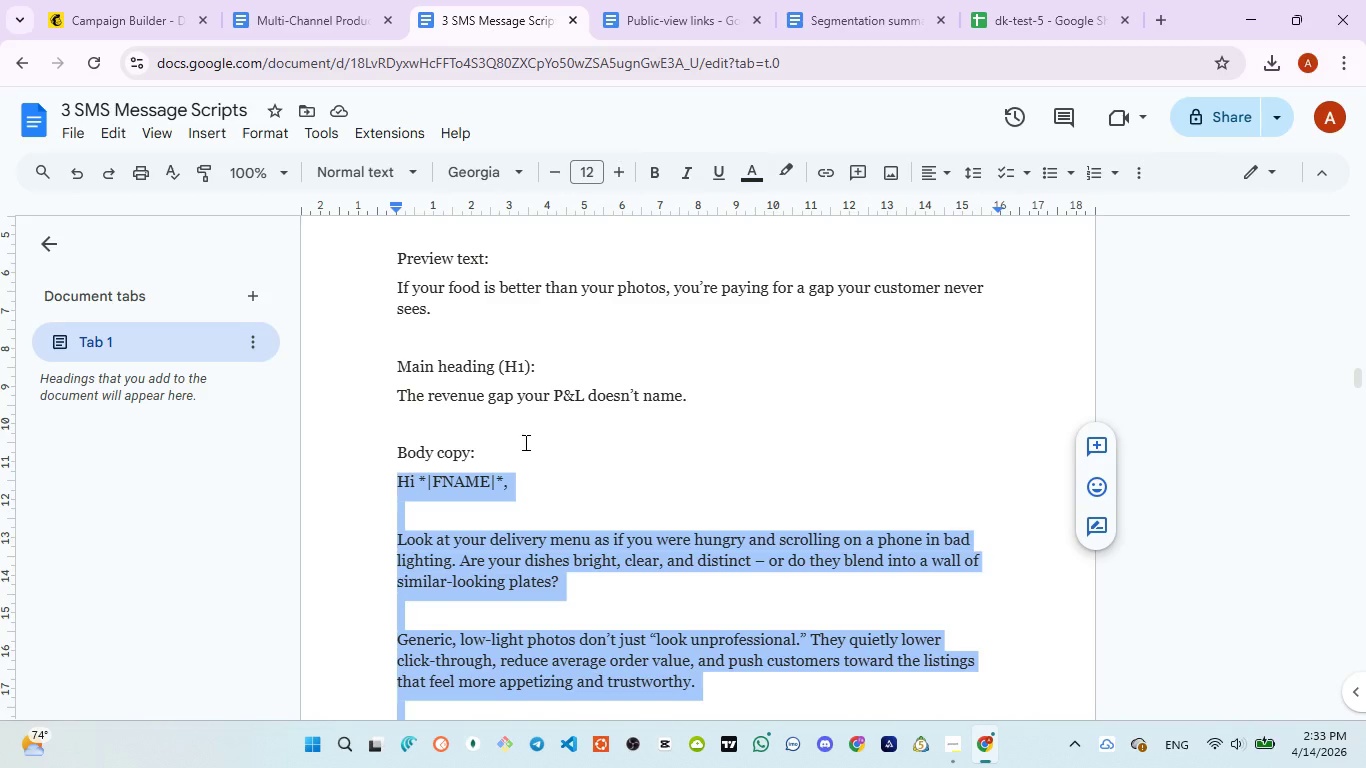 
wait(6.42)
 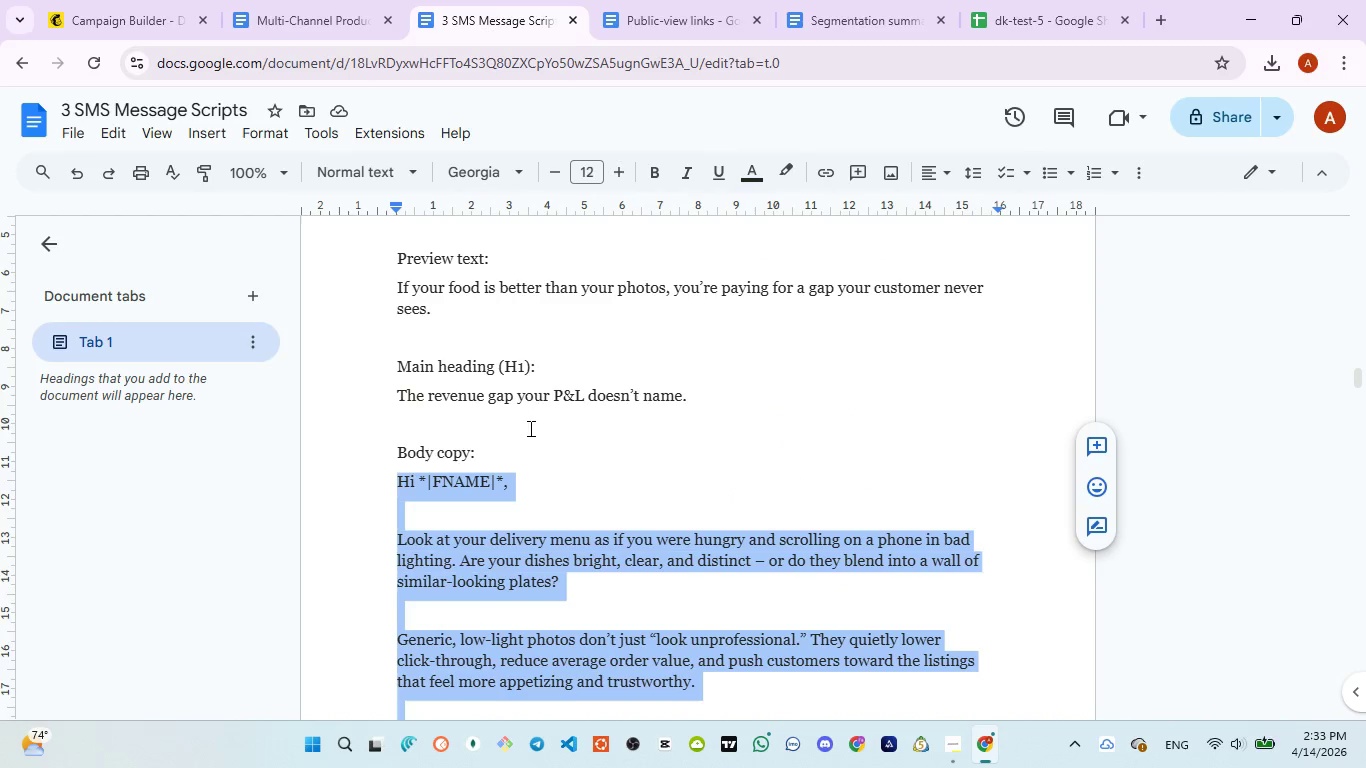 
left_click([112, 27])
 